 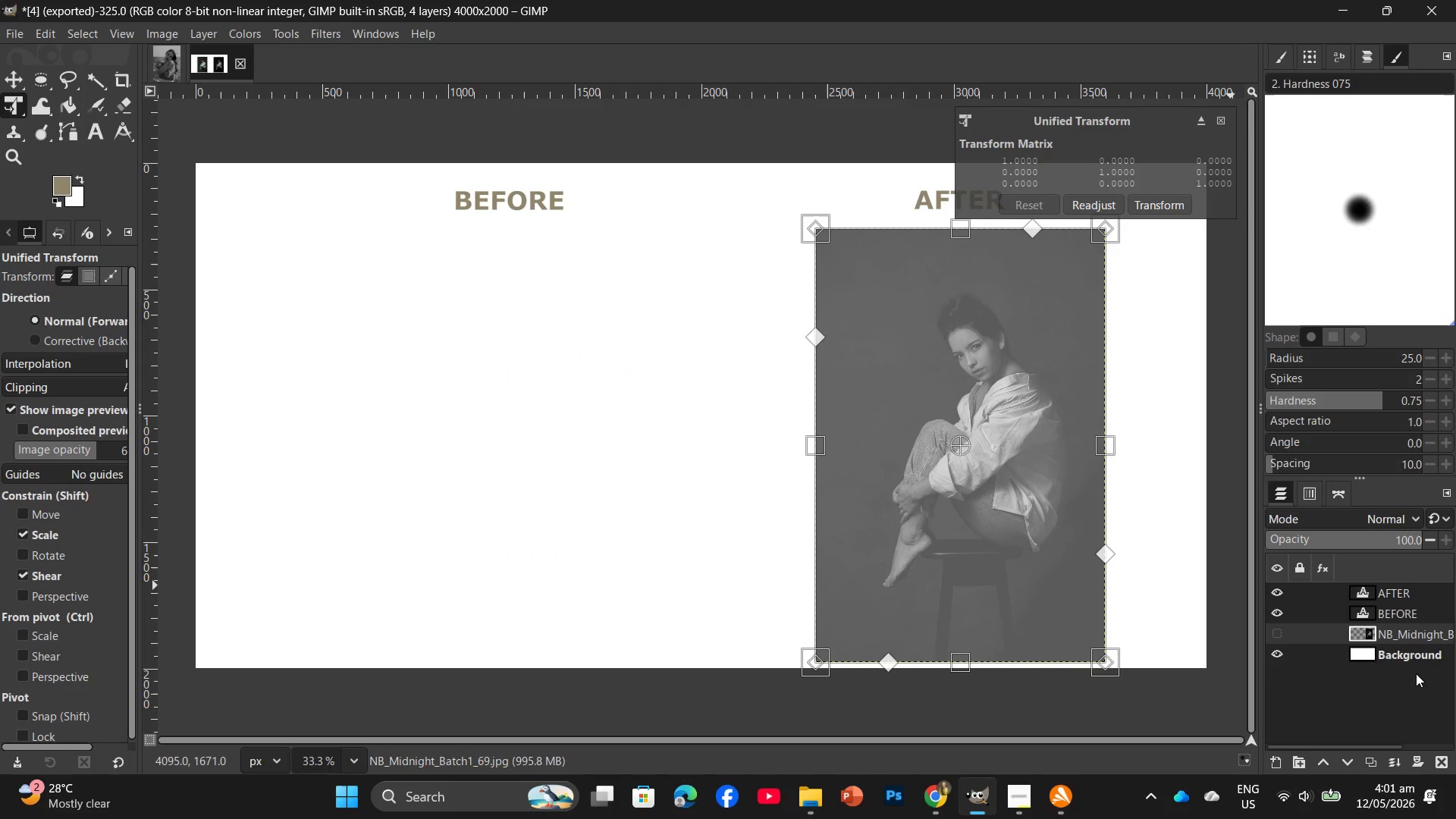 
left_click_drag(start_coordinate=[1414, 638], to_coordinate=[1436, 760])
 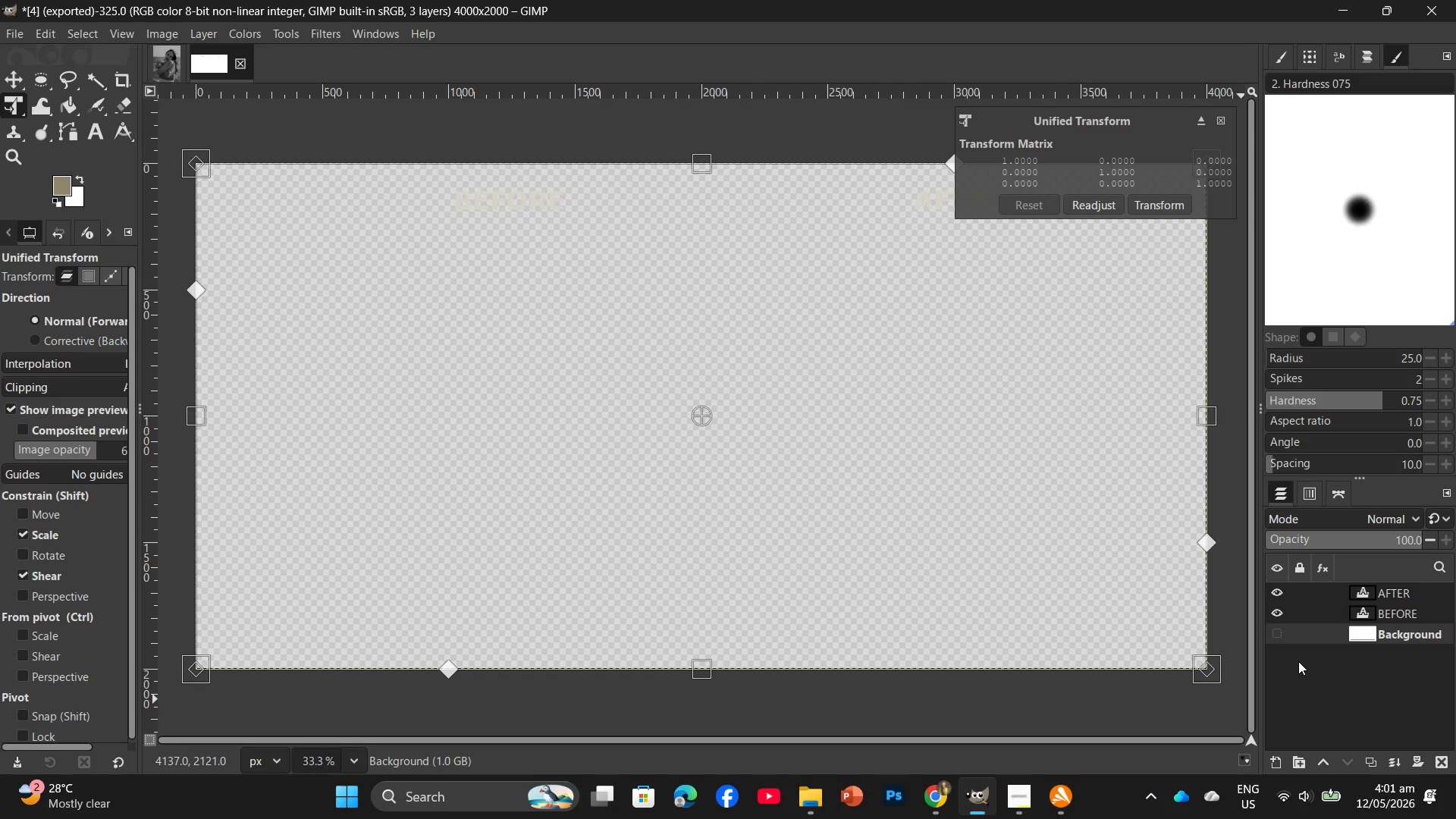 
left_click([1282, 635])
 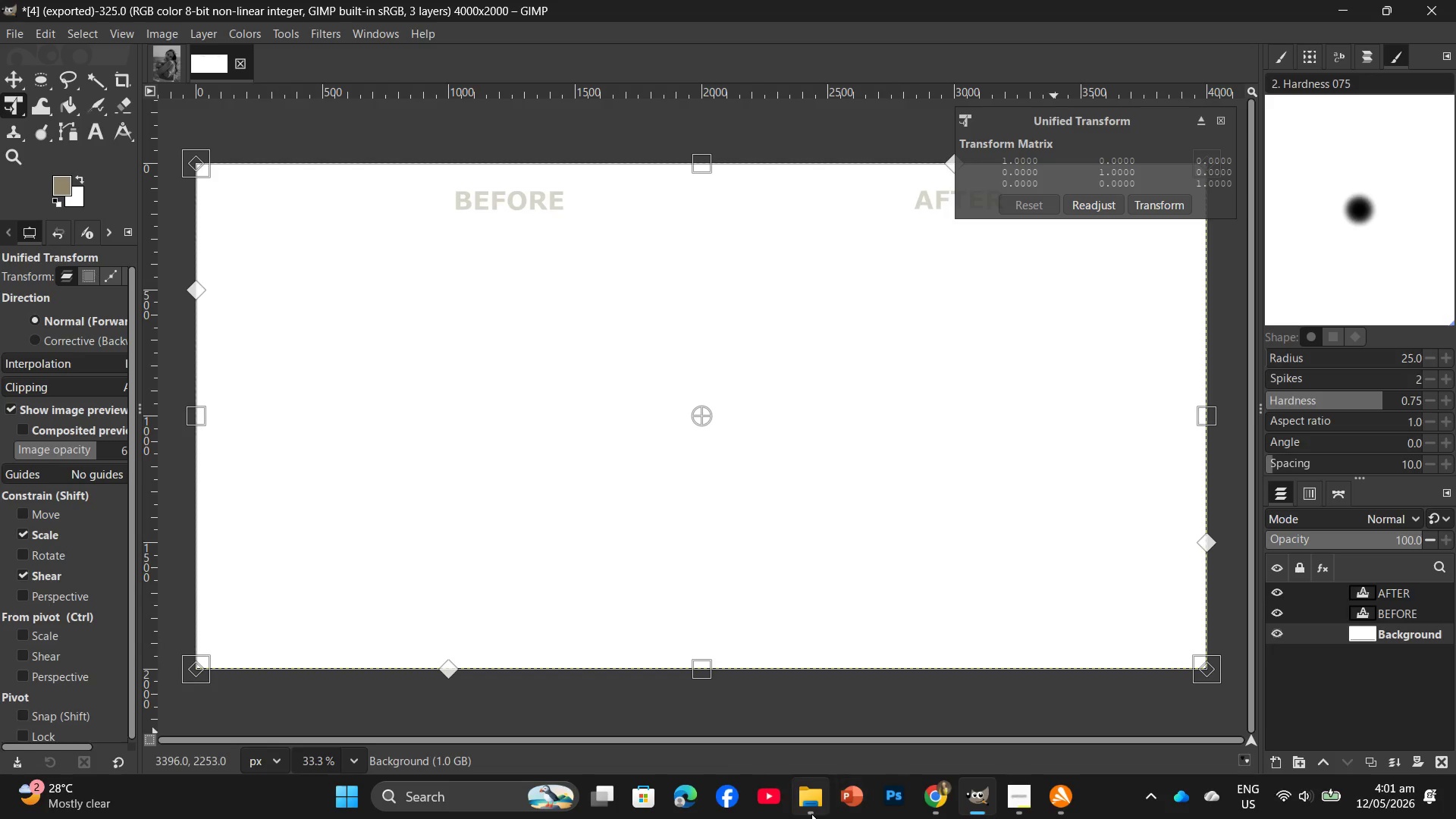 
left_click([811, 814])
 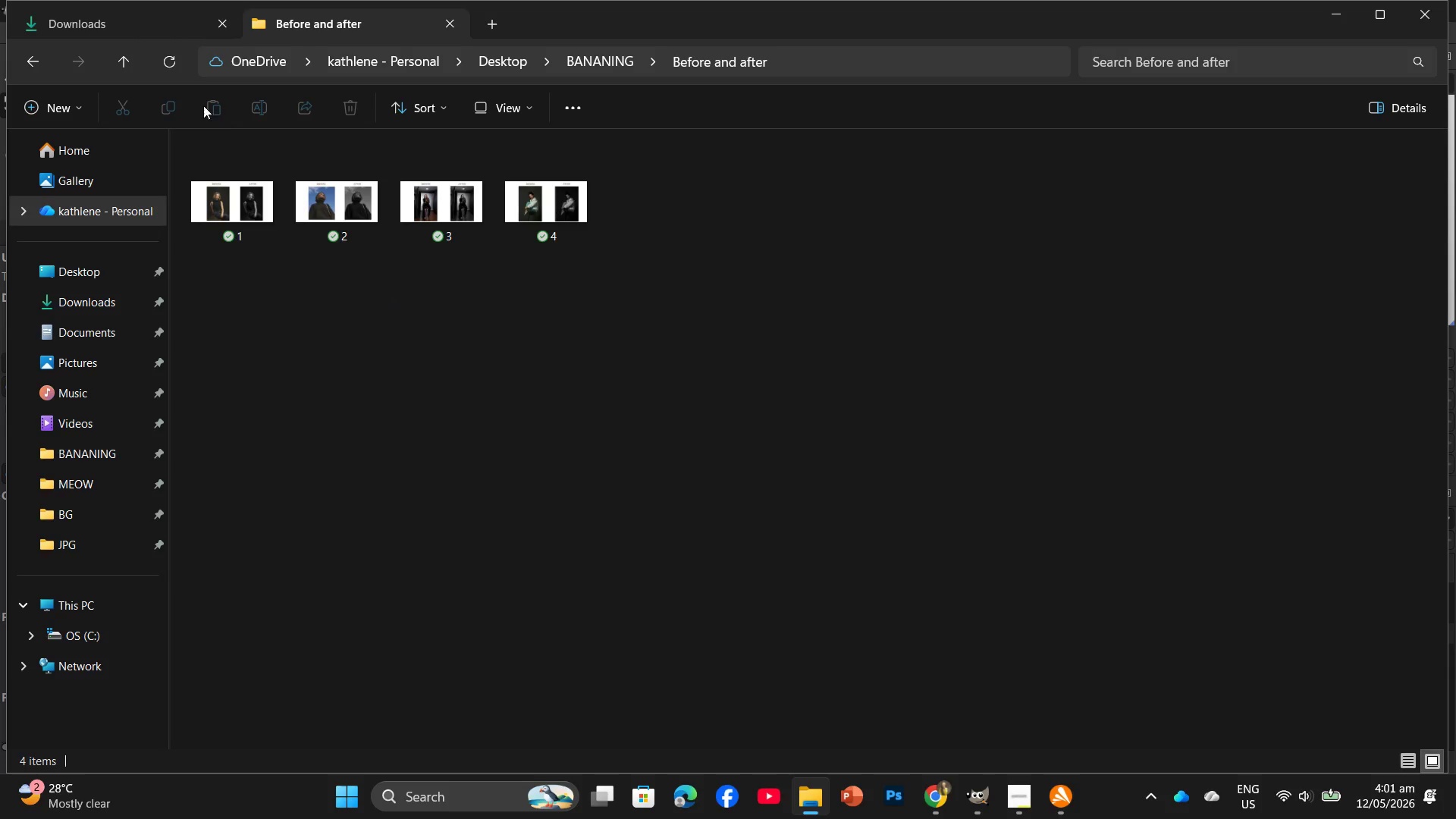 
left_click([131, 20])
 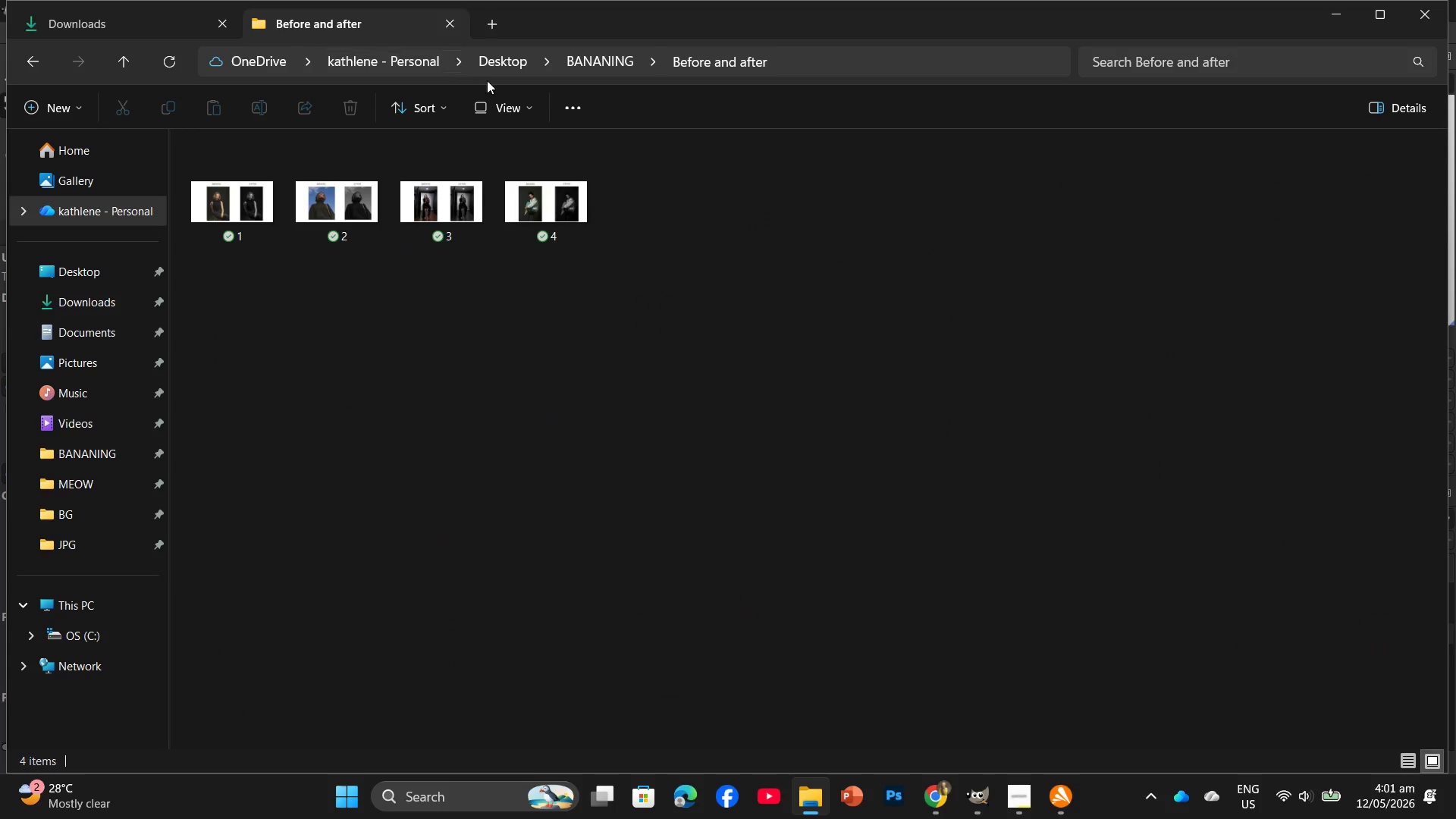 
left_click([614, 68])
 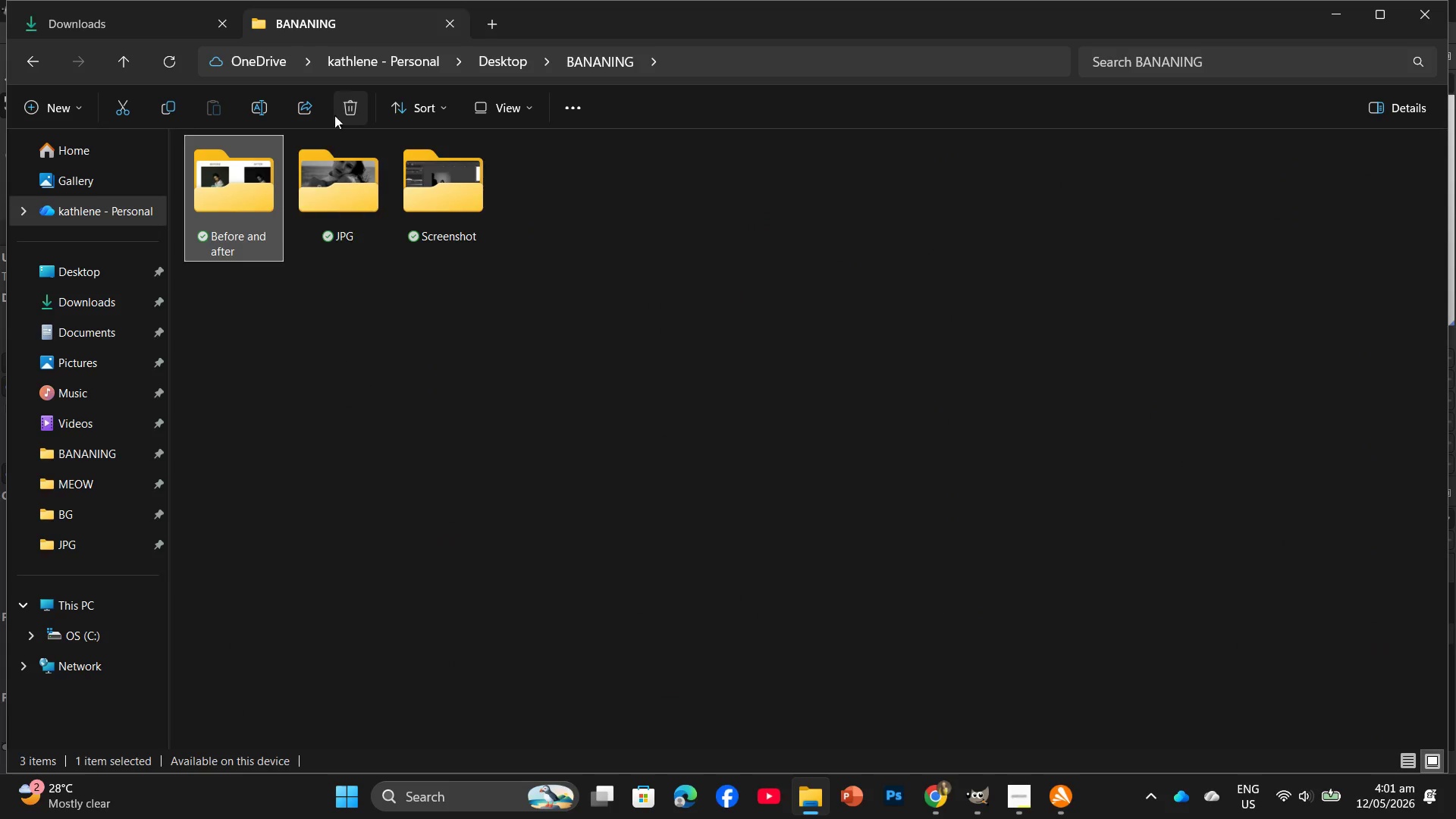 
double_click([328, 171])
 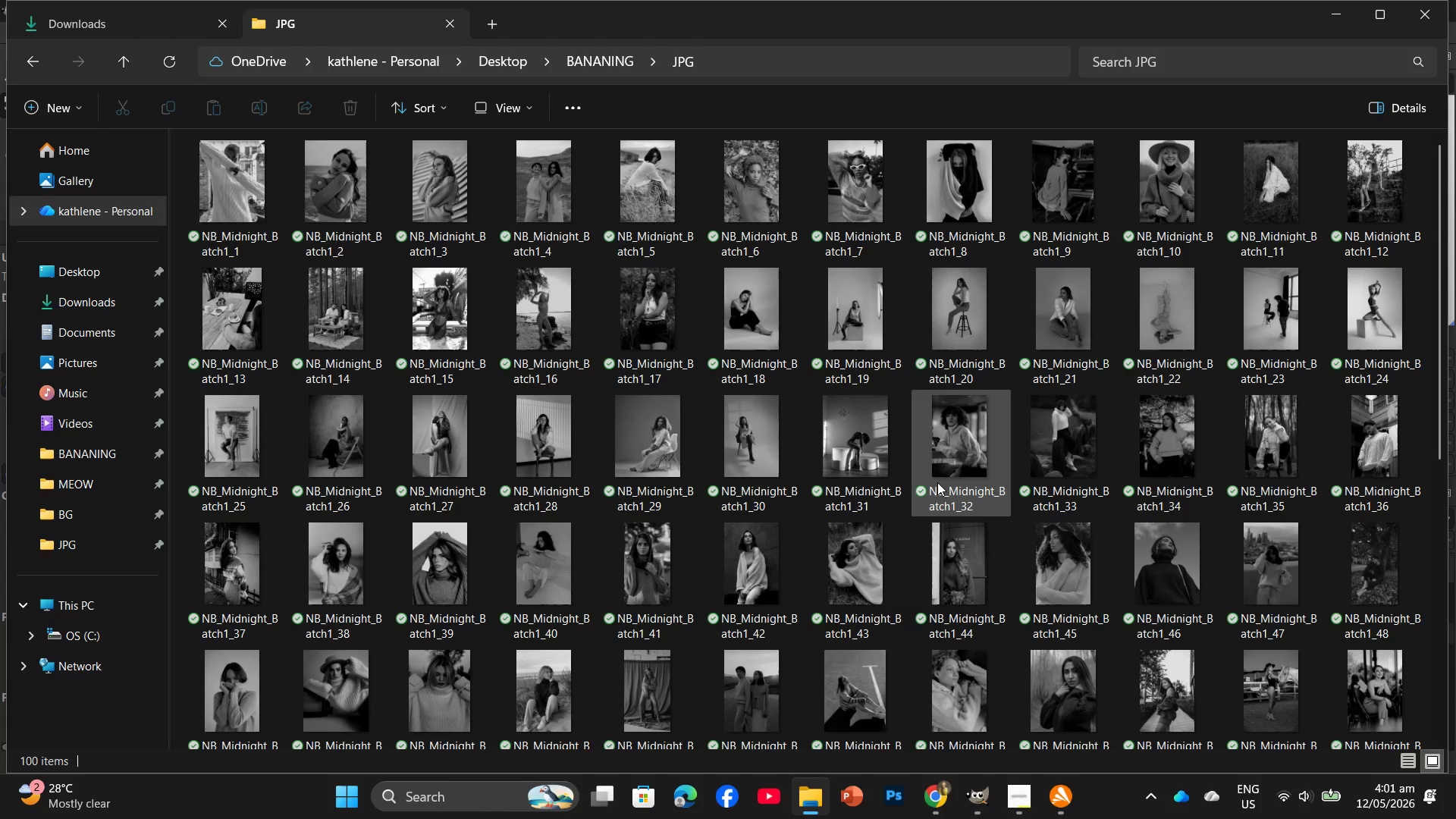 
mouse_move([745, 490])
 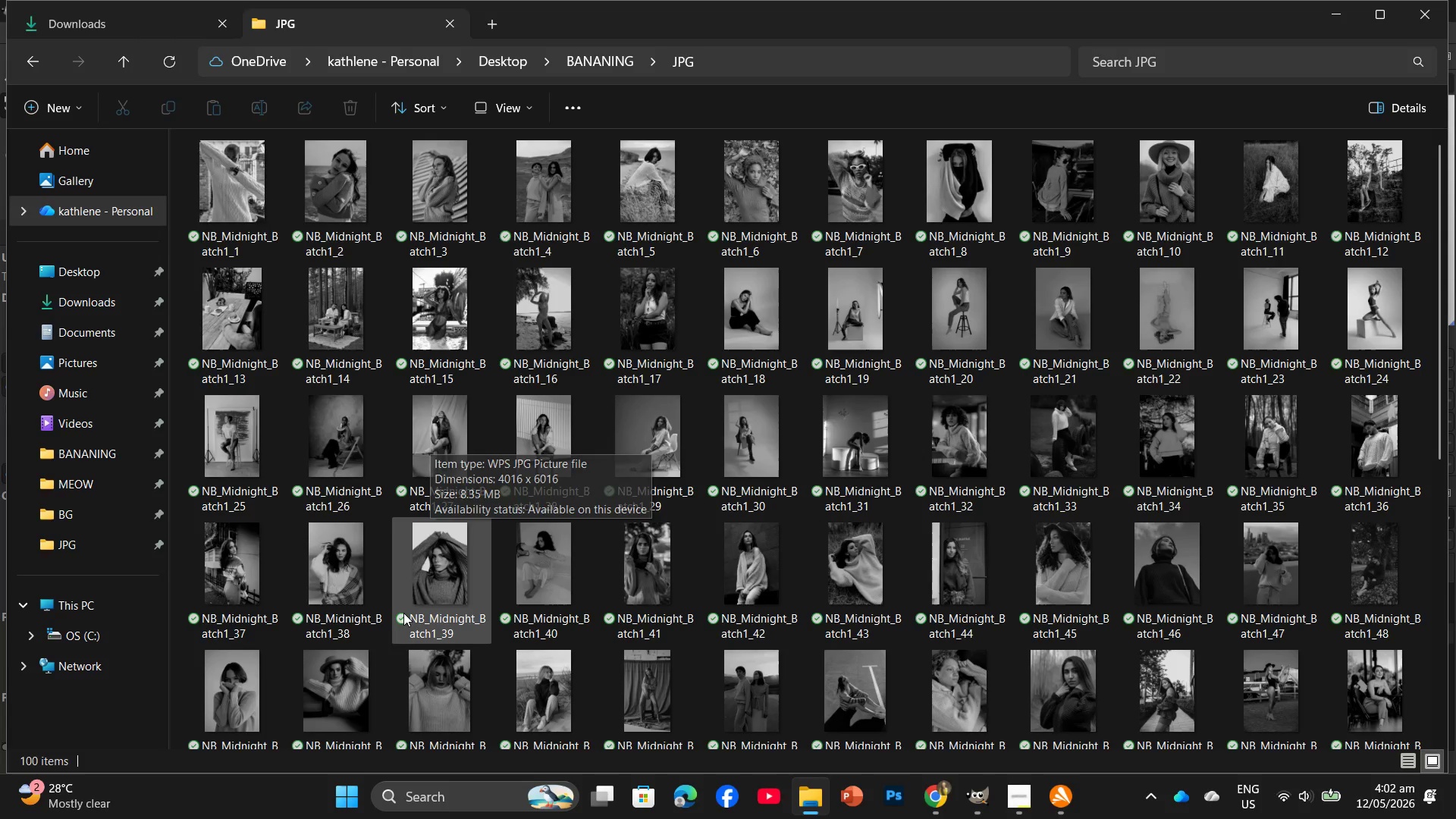 
wait(5.85)
 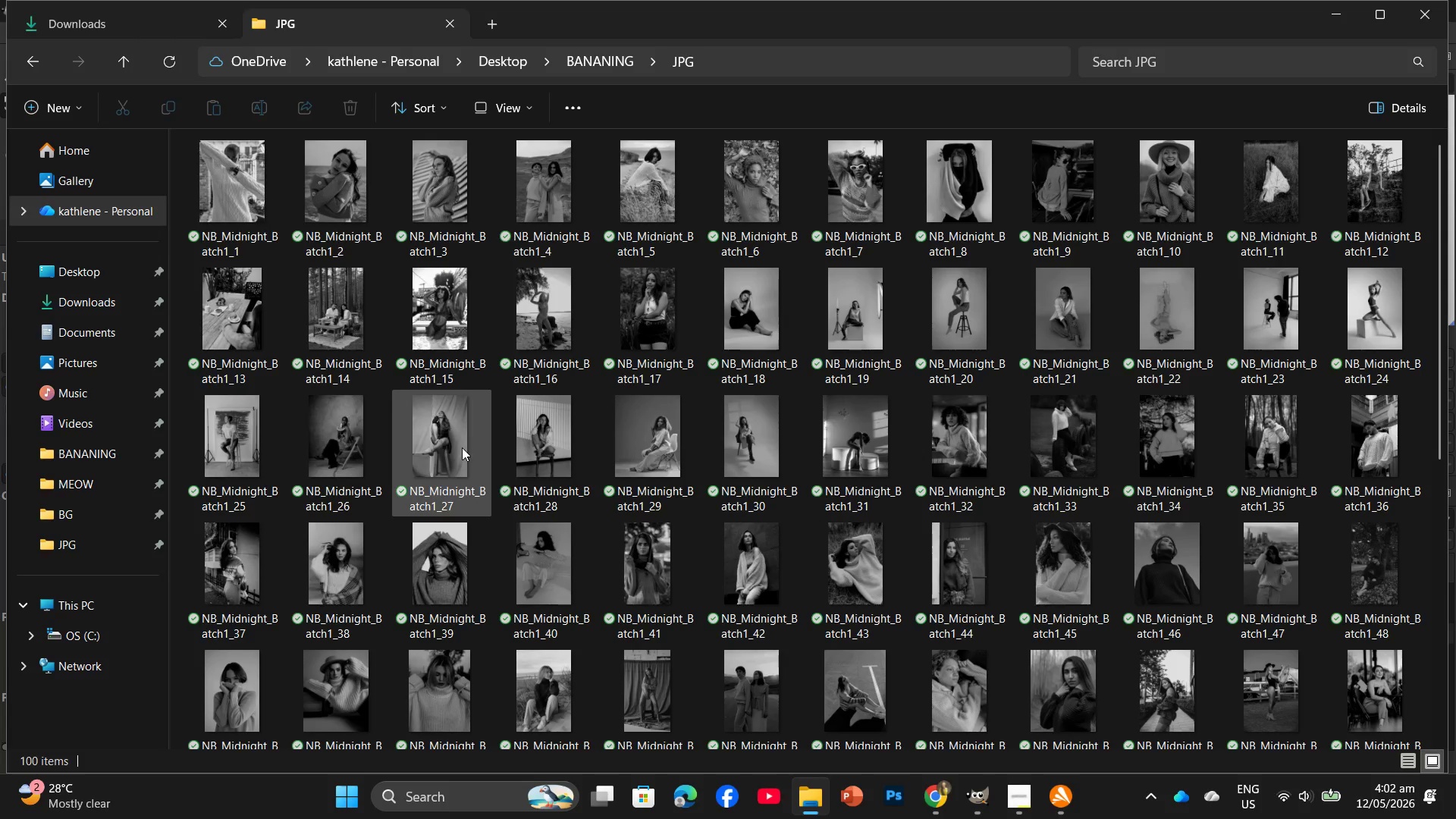 
scroll: coordinate [652, 513], scroll_direction: down, amount: 2.0
 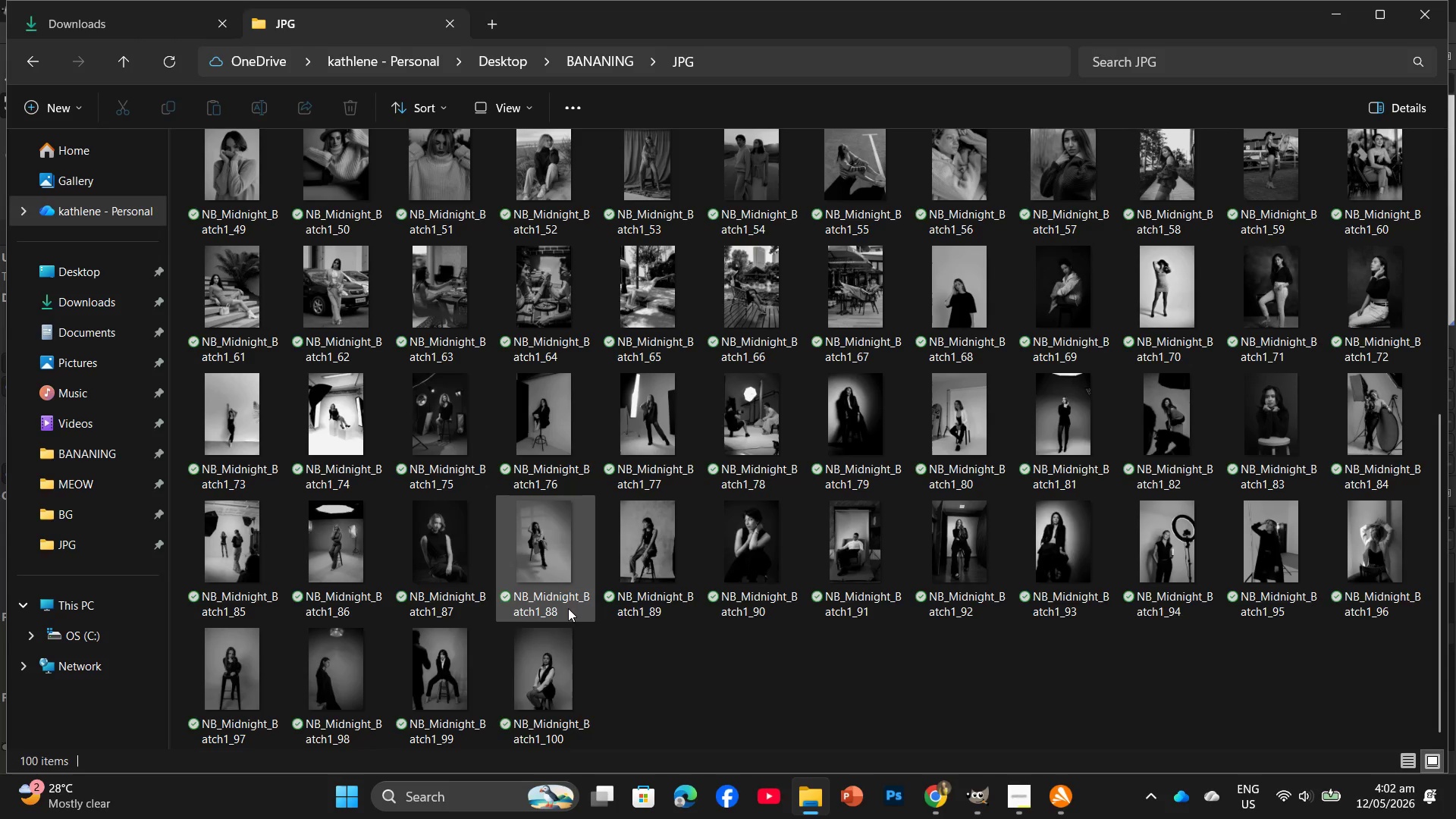 
wait(8.64)
 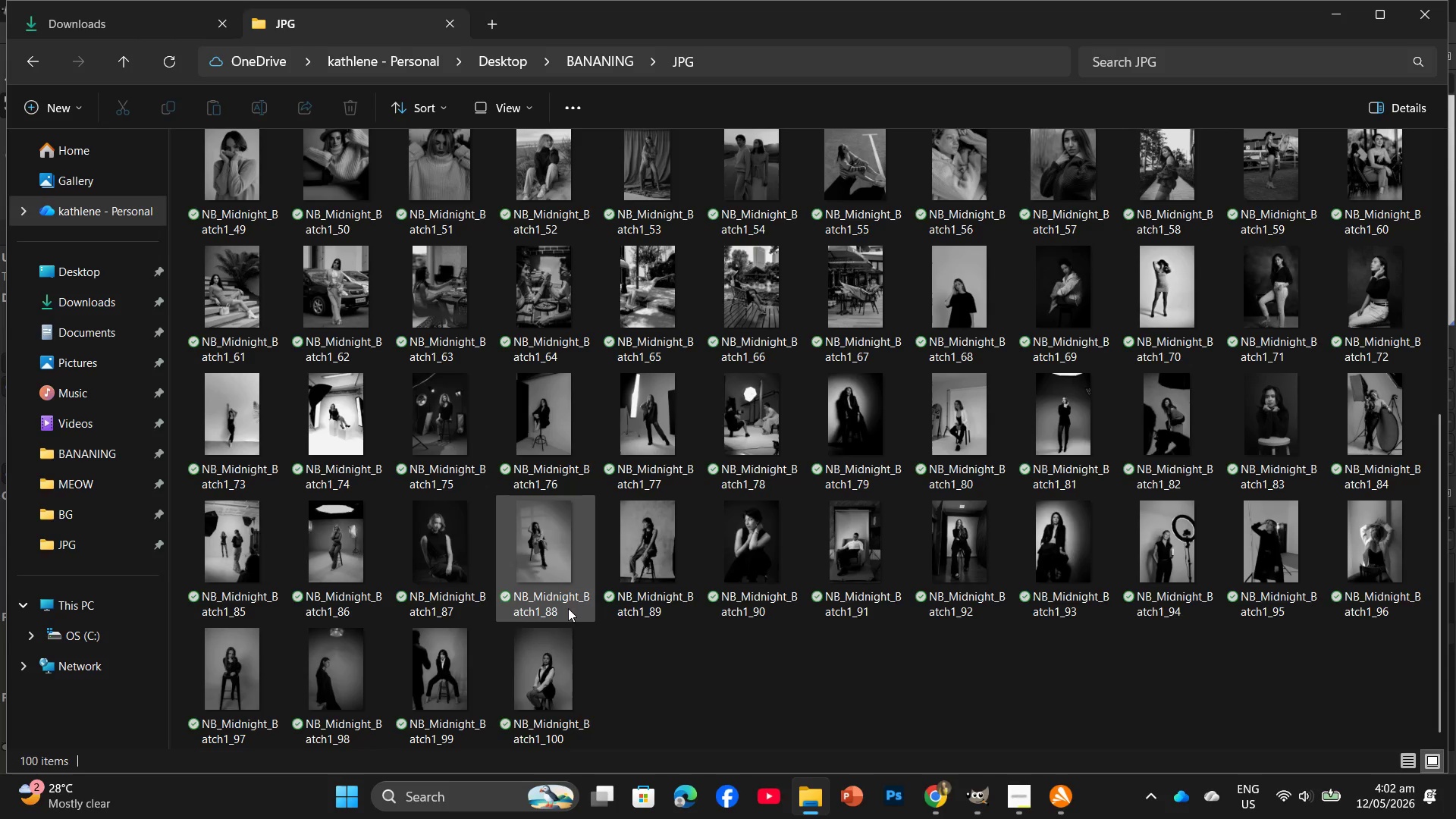 
left_click_drag(start_coordinate=[422, 422], to_coordinate=[940, 500])
 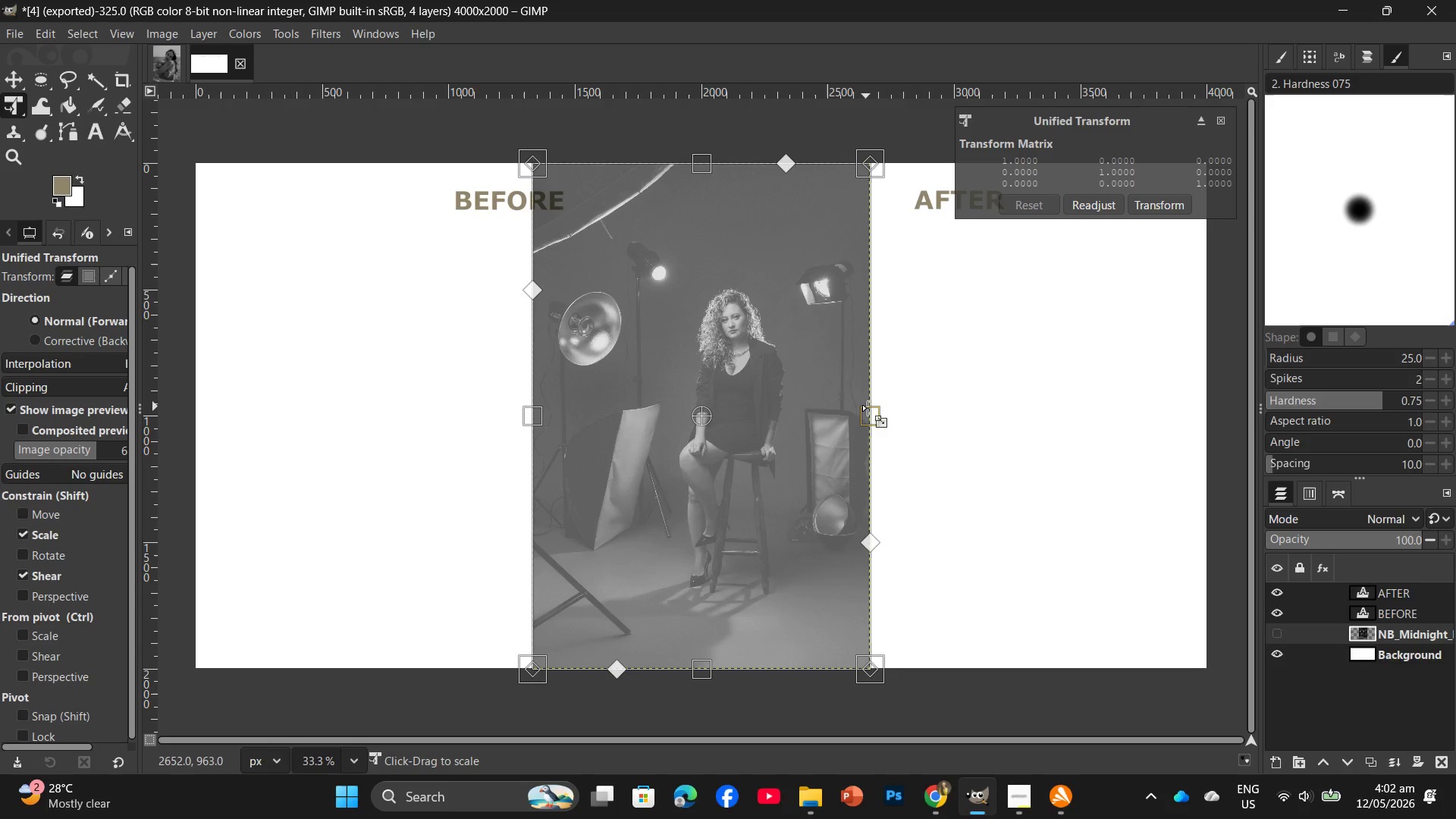 
left_click_drag(start_coordinate=[869, 418], to_coordinate=[815, 434])
 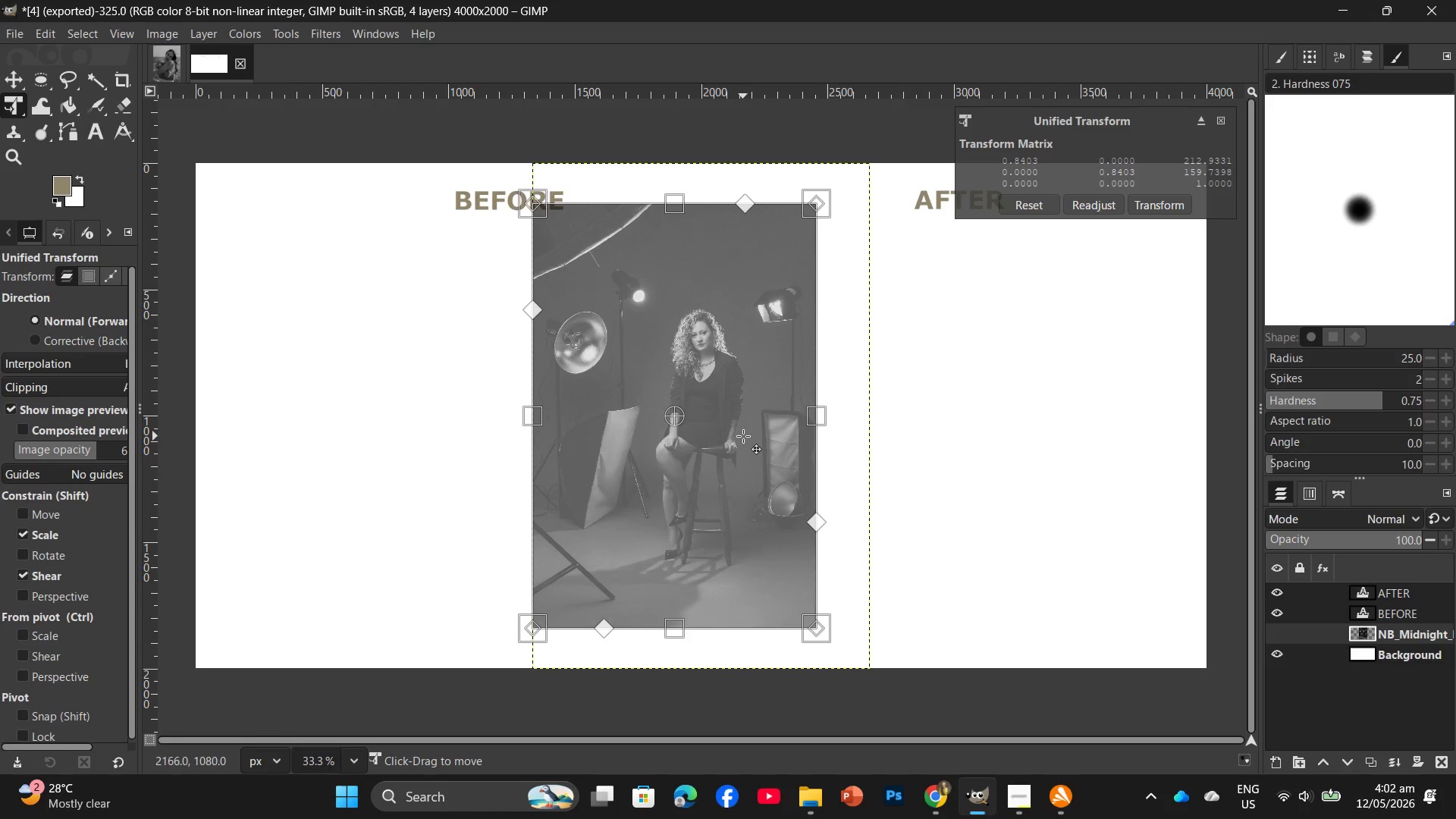 
left_click_drag(start_coordinate=[743, 436], to_coordinate=[1033, 462])
 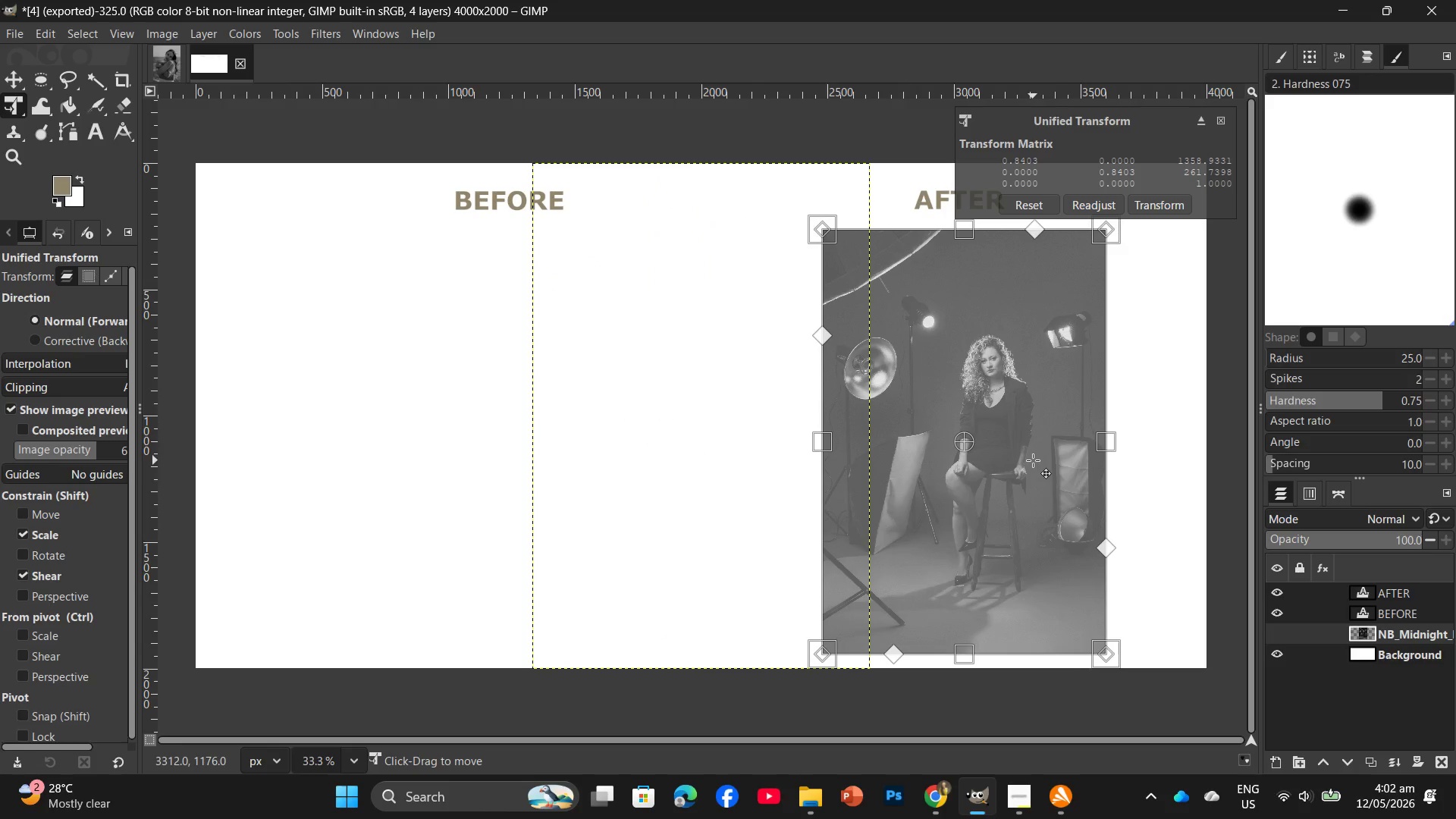 
key(Backslash)
 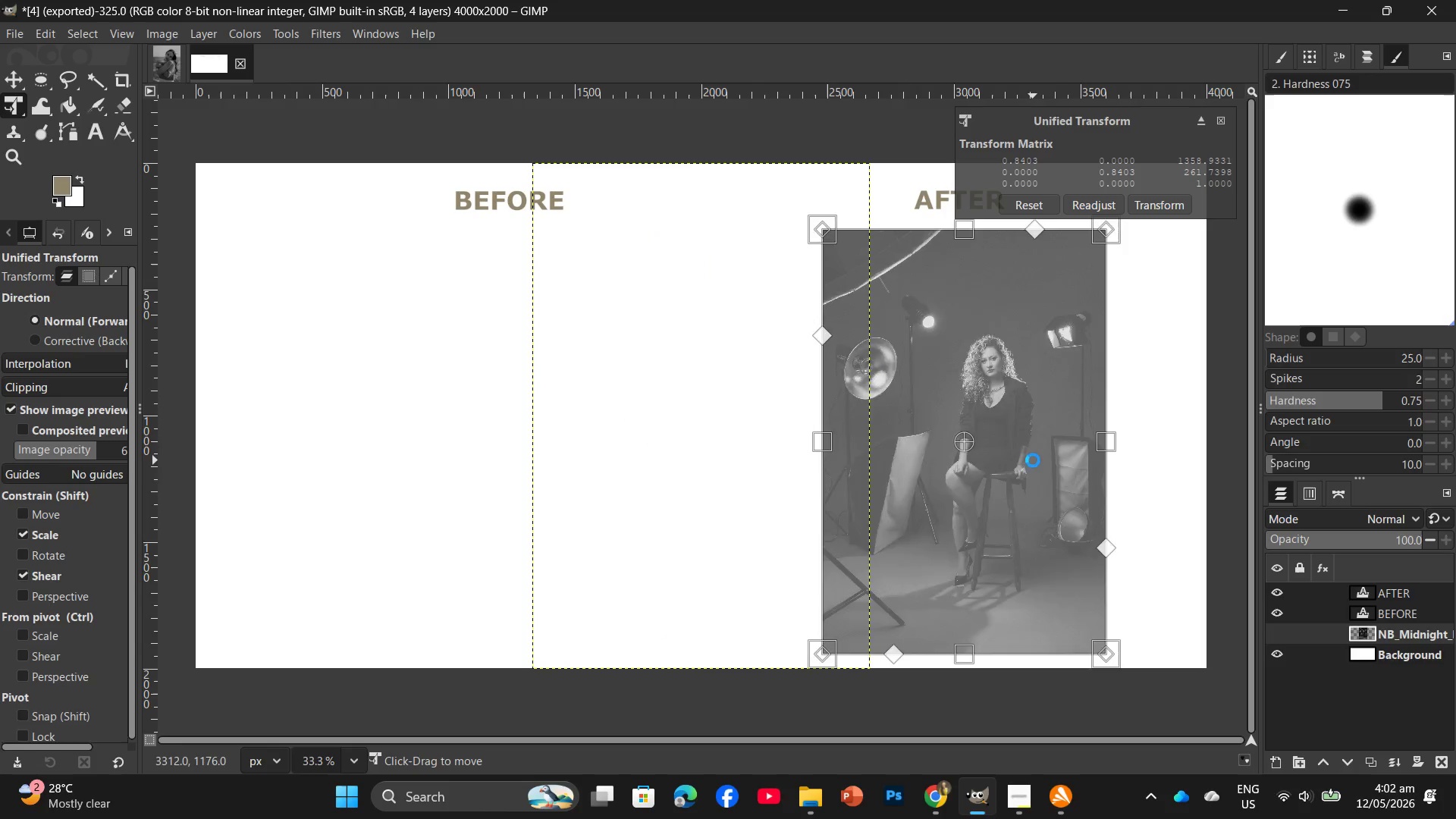 
key(Enter)
 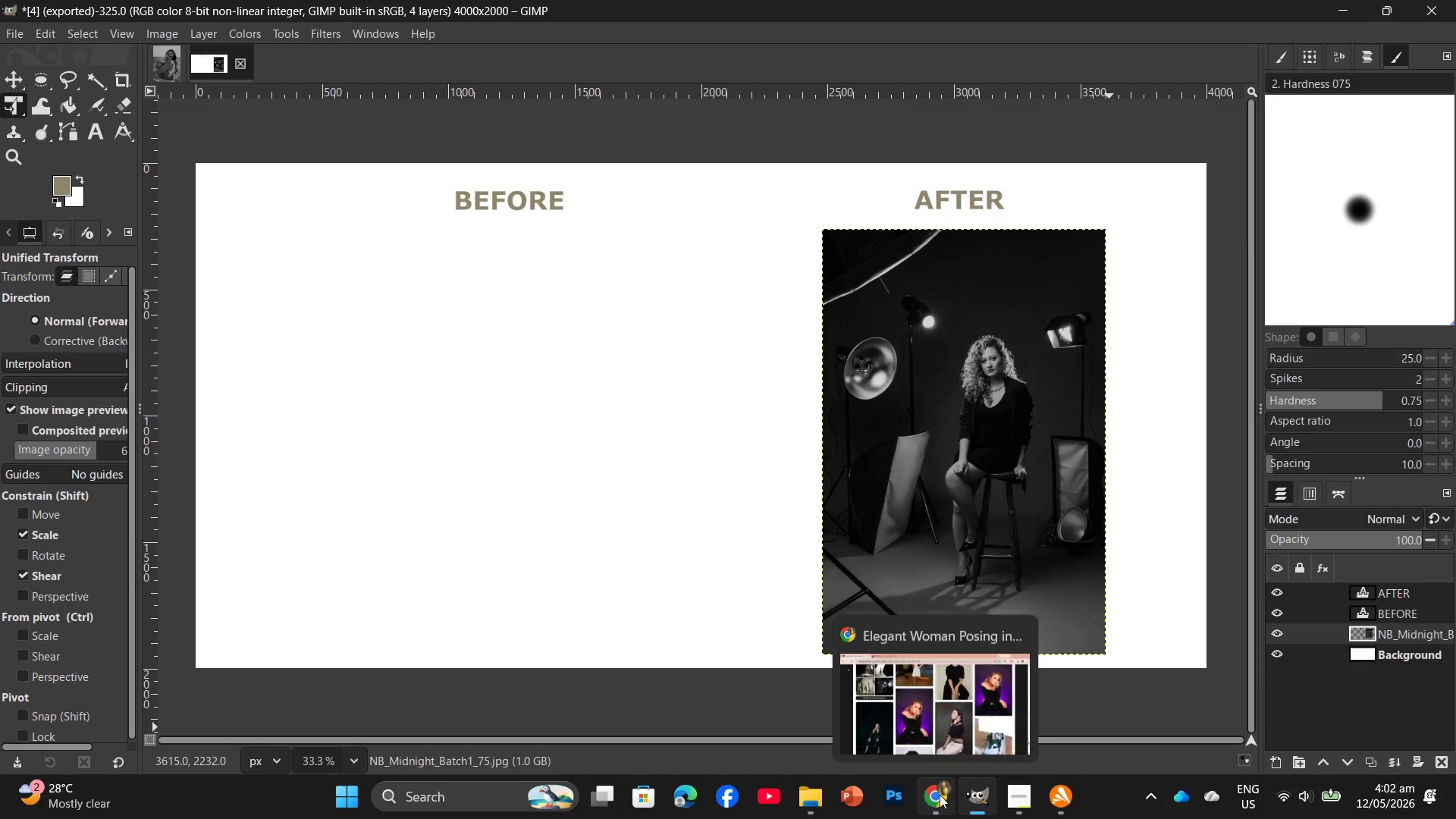 
left_click([814, 803])
 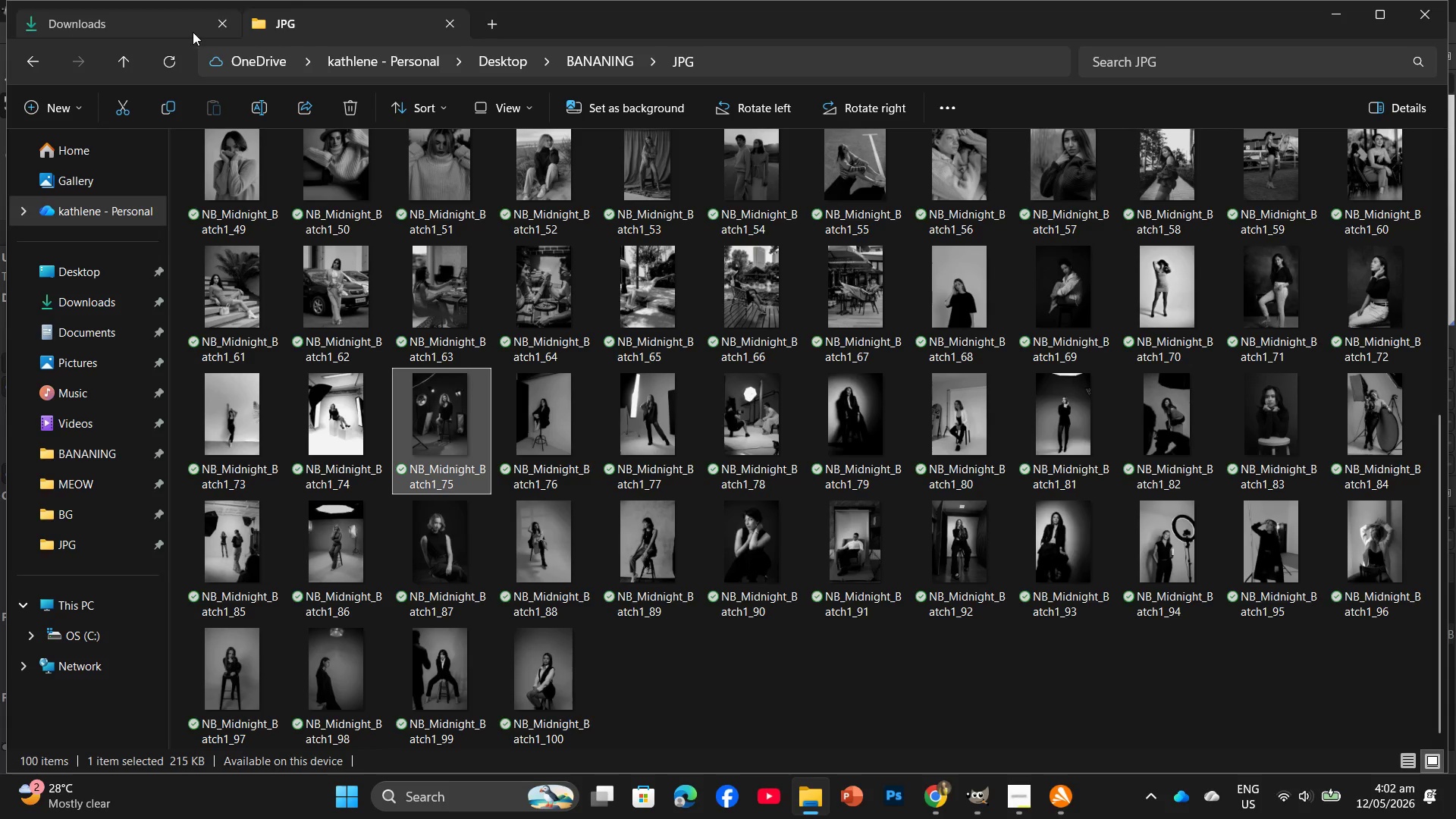 
left_click([202, 15])
 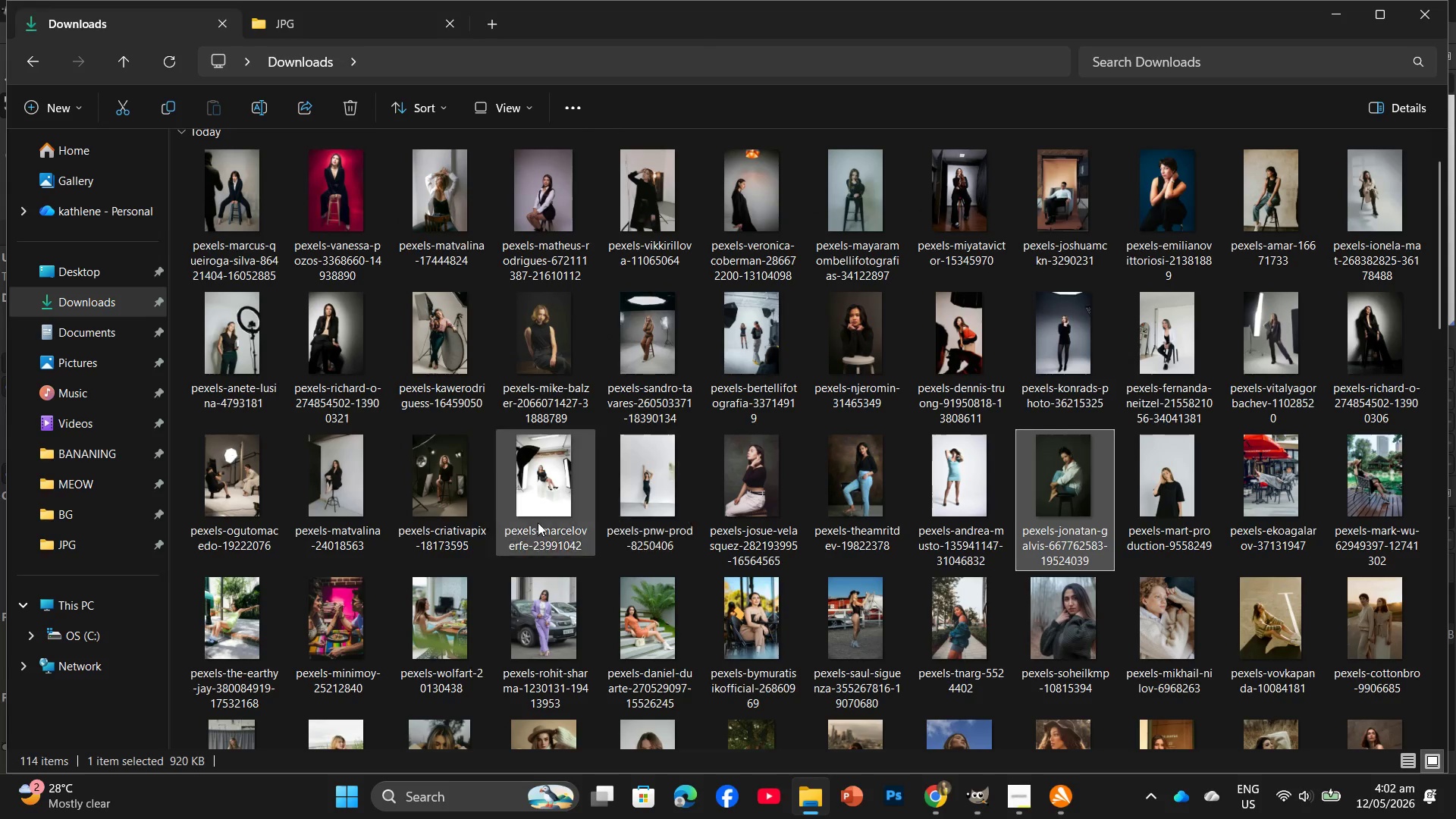 
left_click_drag(start_coordinate=[448, 491], to_coordinate=[470, 444])
 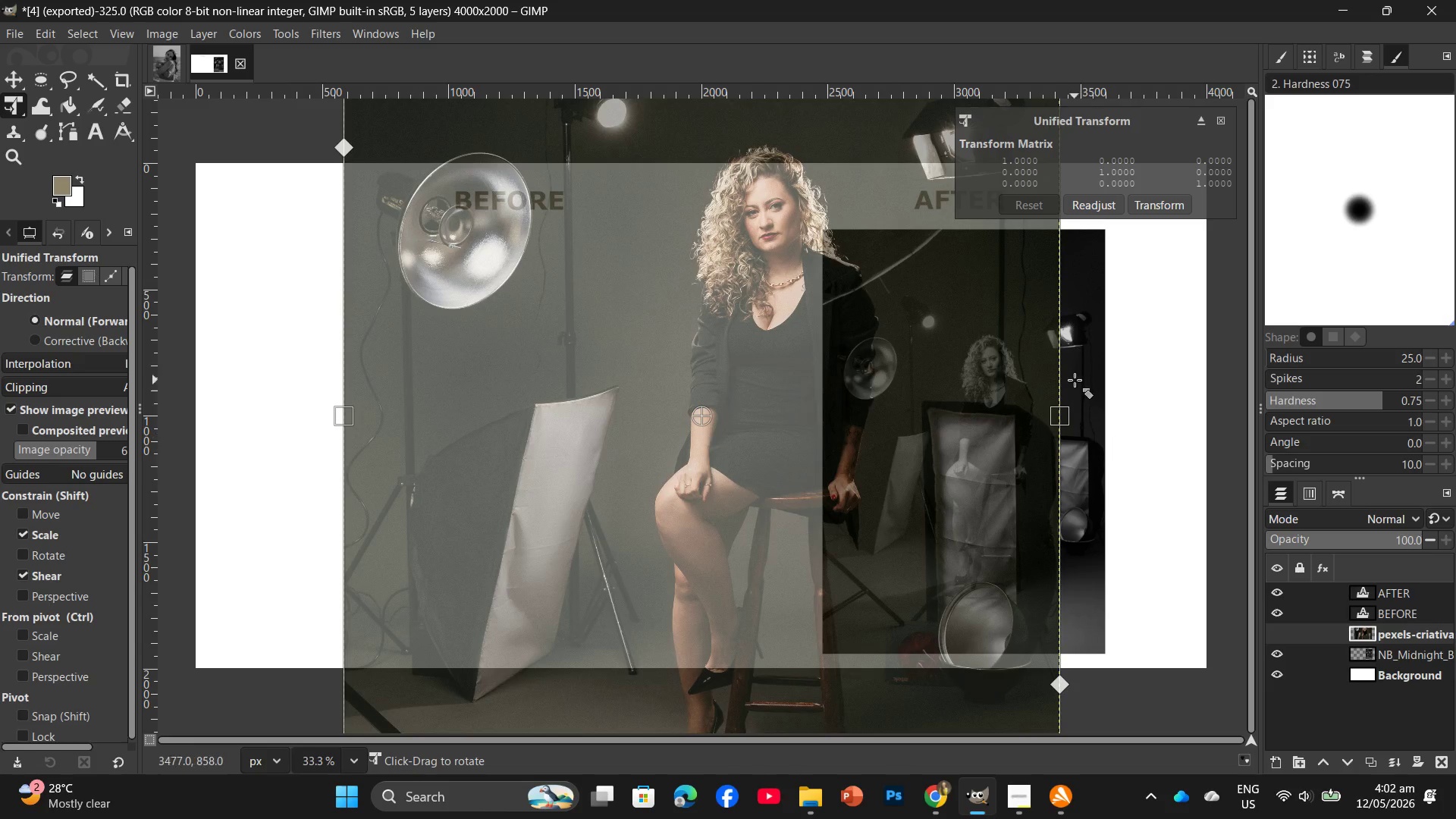 
left_click_drag(start_coordinate=[1063, 415], to_coordinate=[617, 433])
 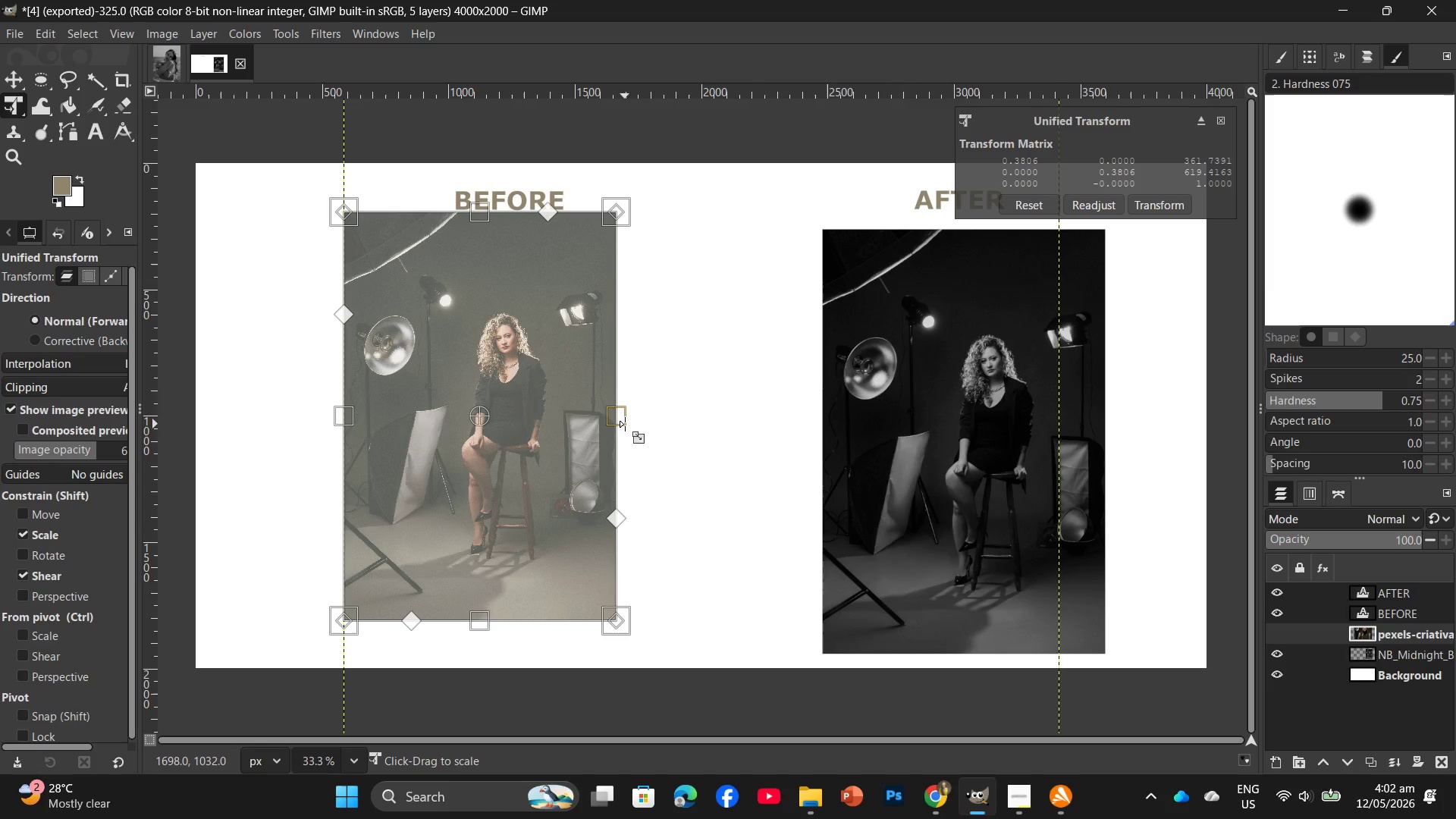 
left_click_drag(start_coordinate=[523, 413], to_coordinate=[543, 427])
 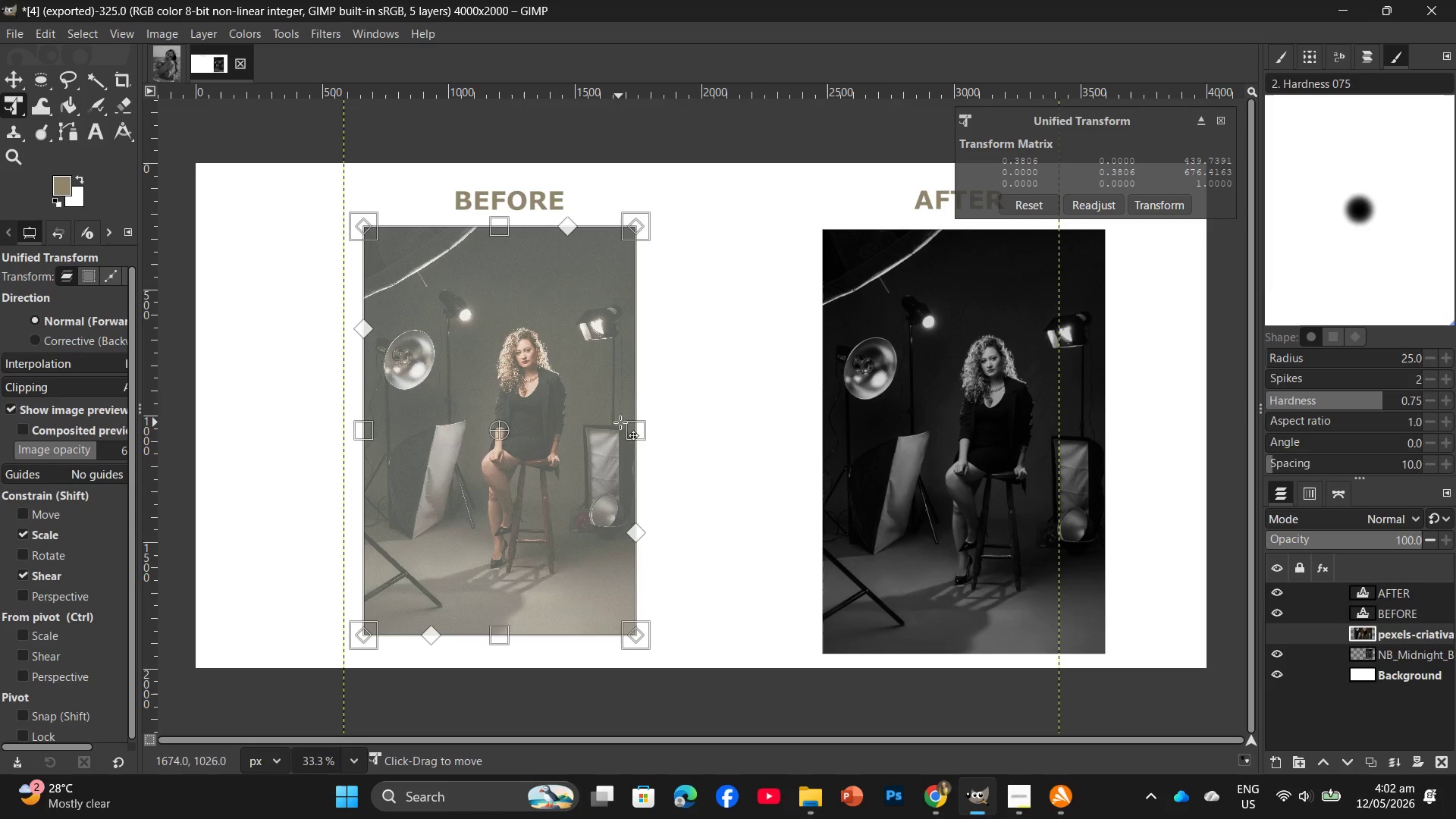 
left_click_drag(start_coordinate=[629, 426], to_coordinate=[648, 431])
 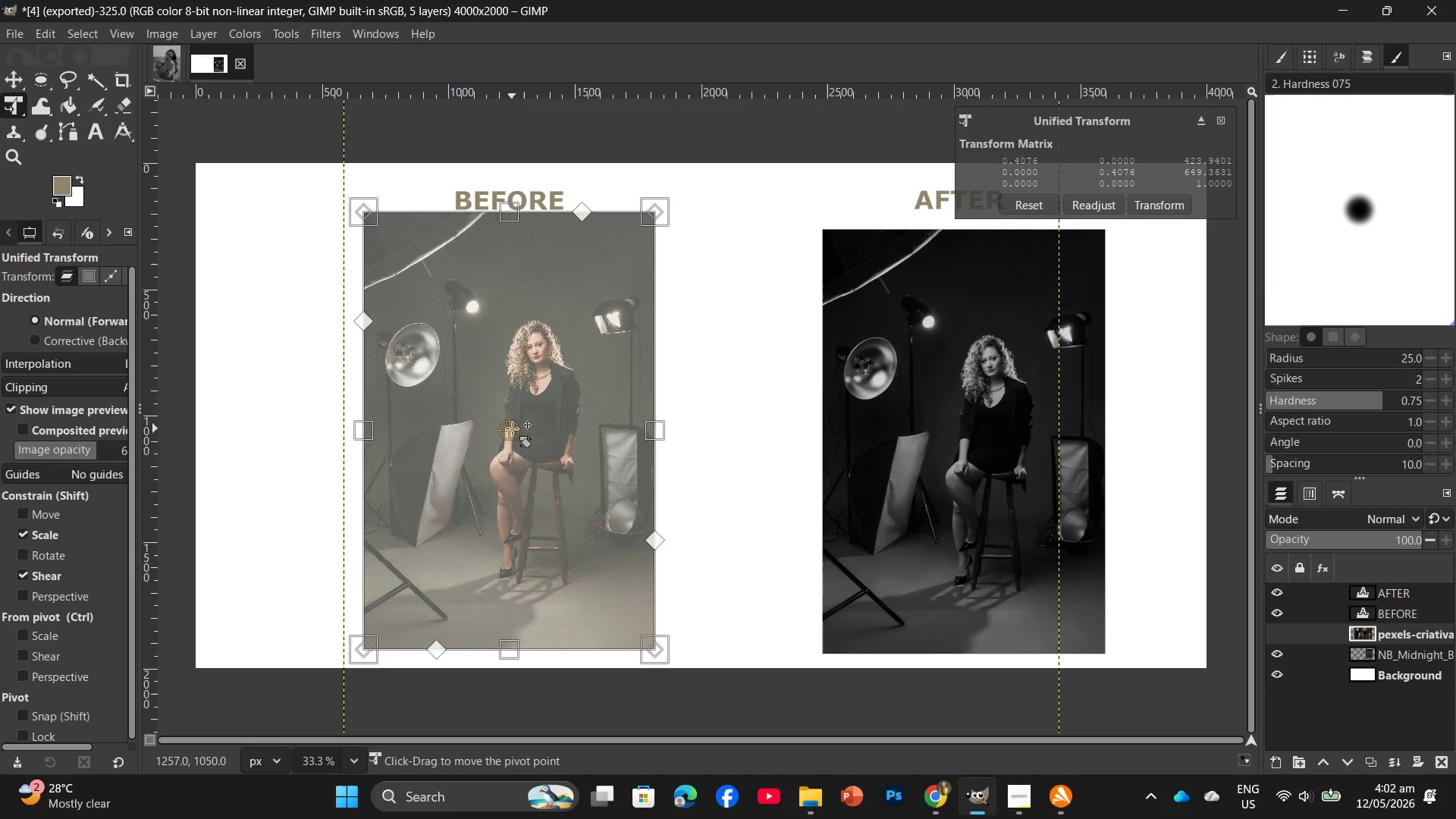 
left_click_drag(start_coordinate=[512, 428], to_coordinate=[513, 438])
 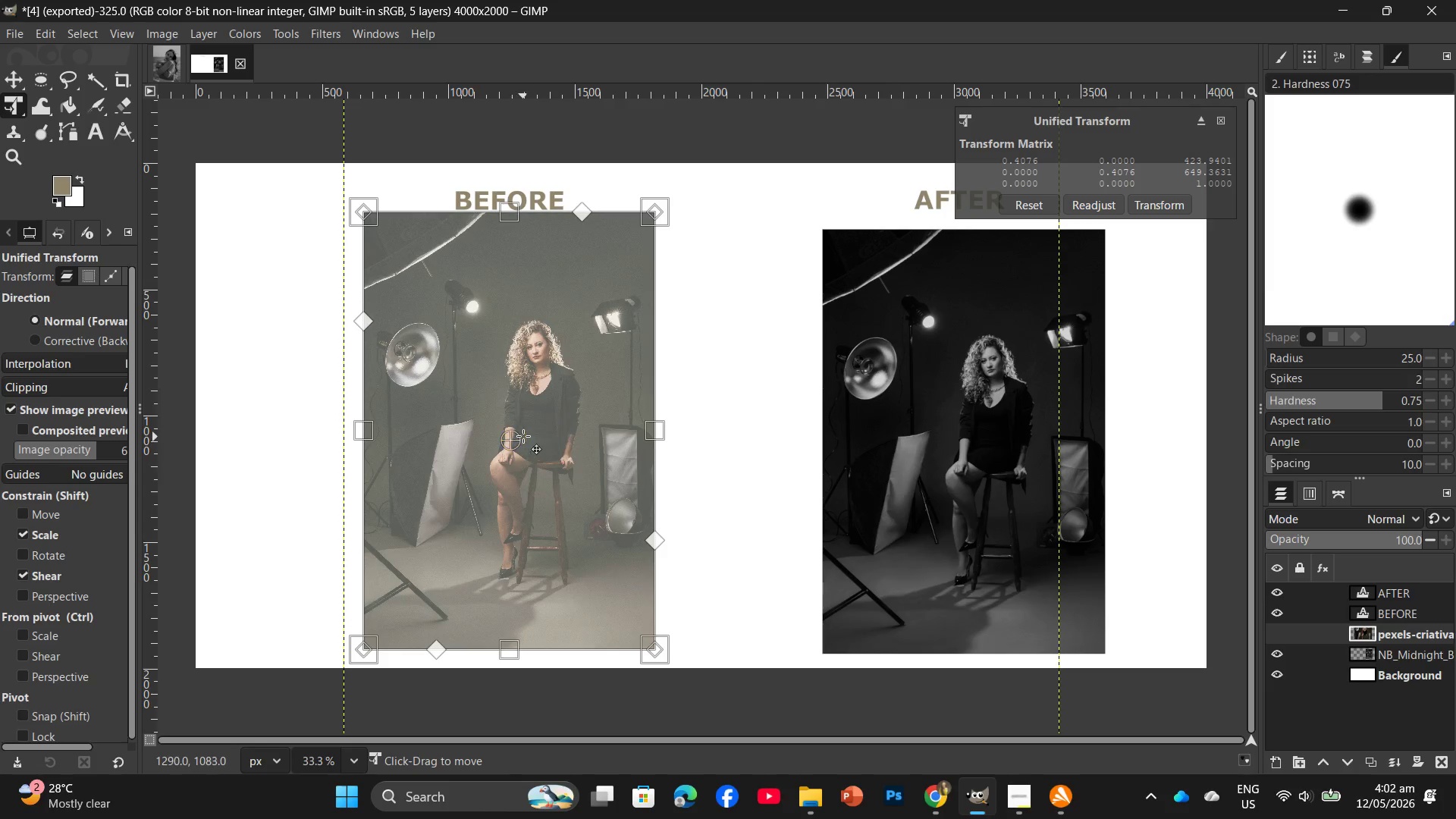 
left_click_drag(start_coordinate=[523, 436], to_coordinate=[524, 443])
 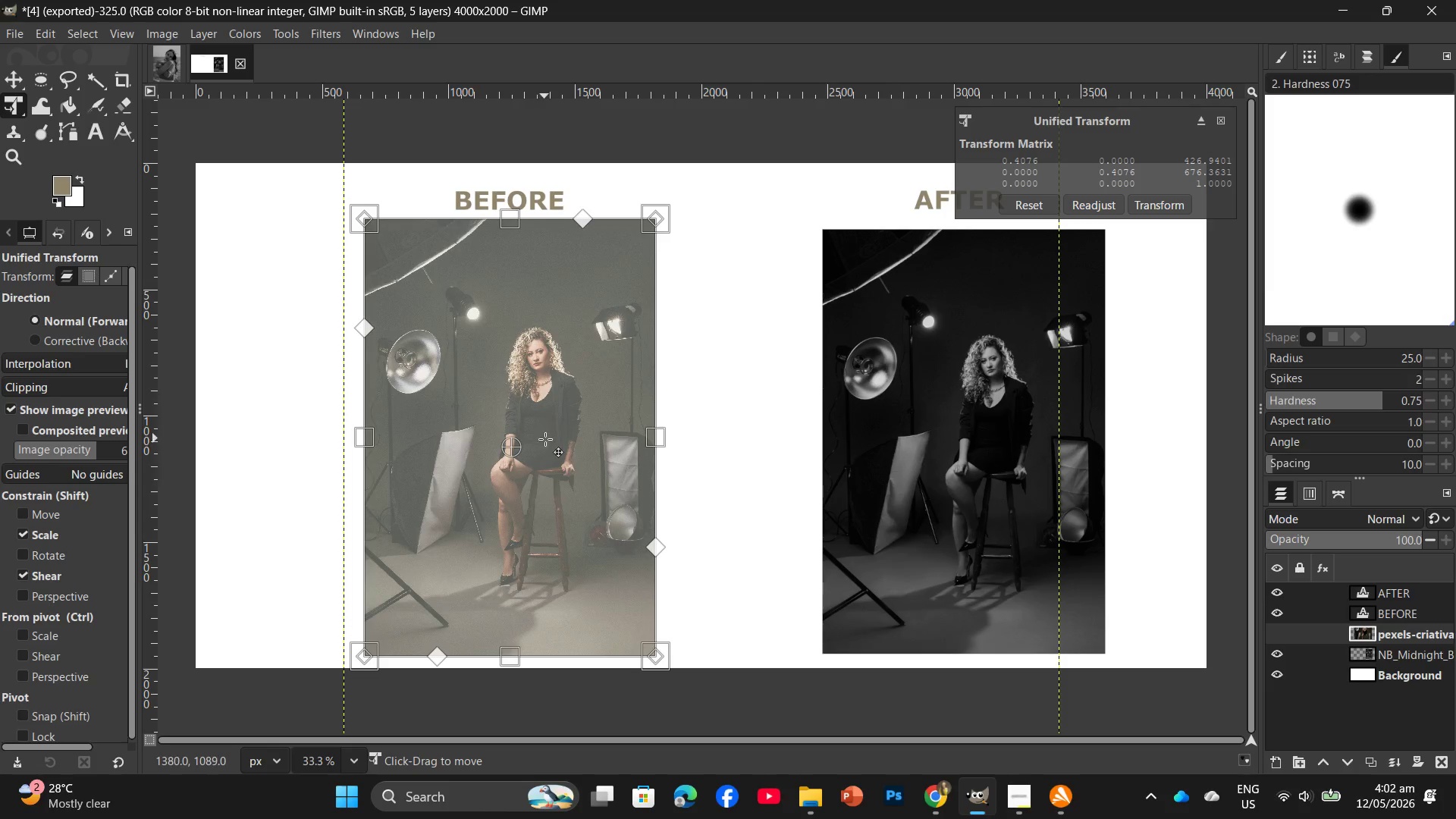 
key(Enter)
 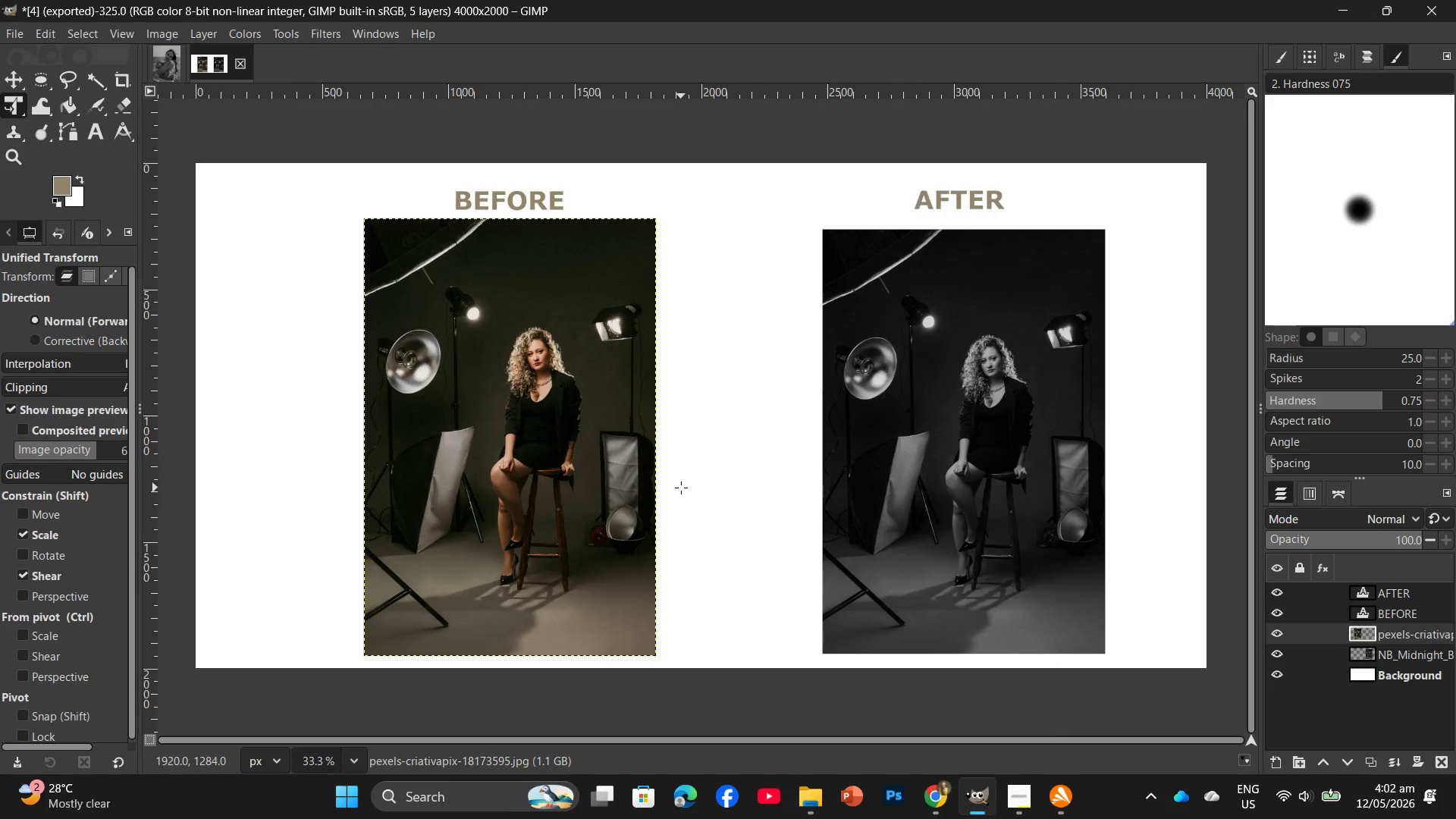 
left_click([558, 475])
 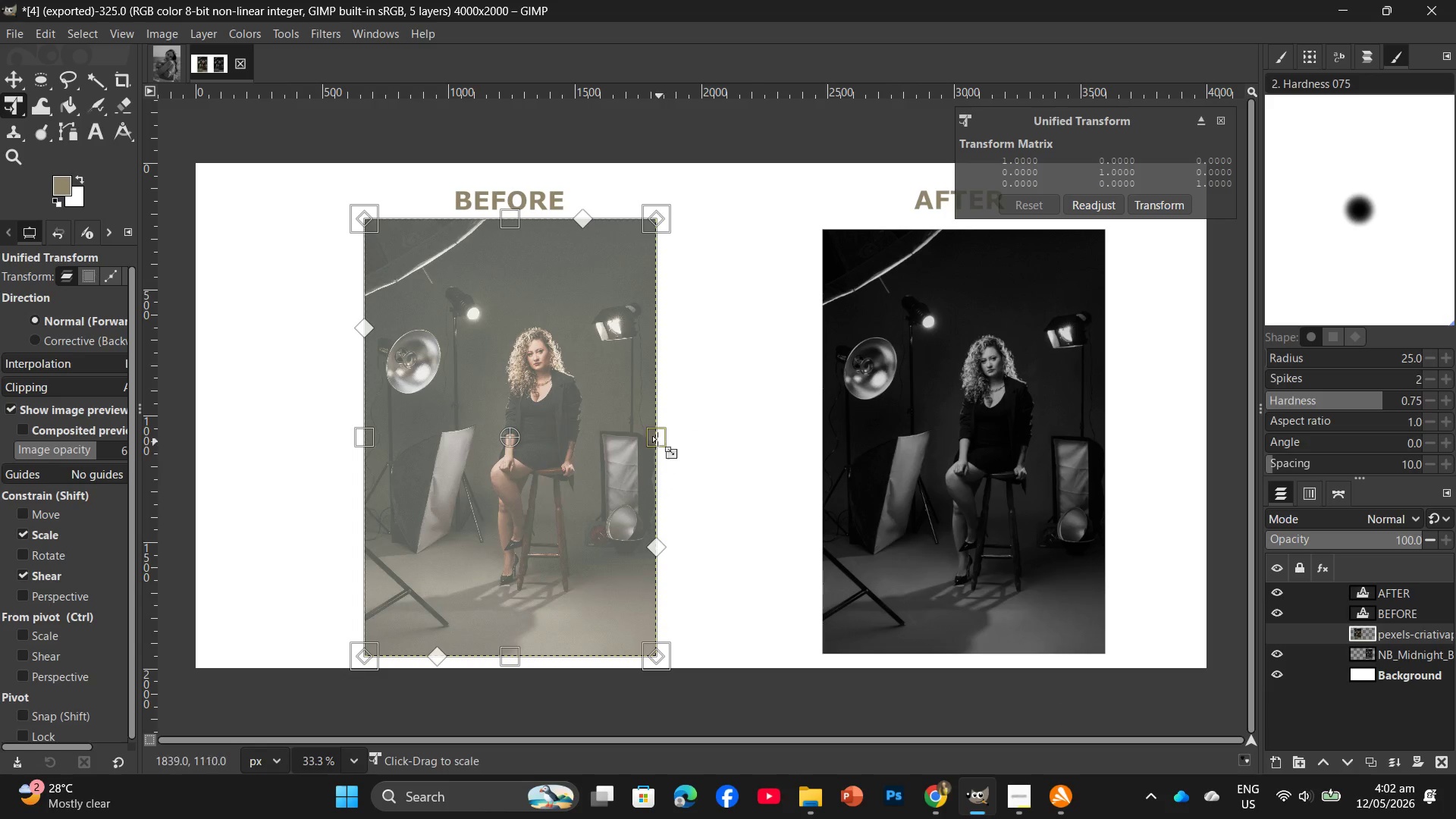 
left_click_drag(start_coordinate=[657, 439], to_coordinate=[649, 438])
 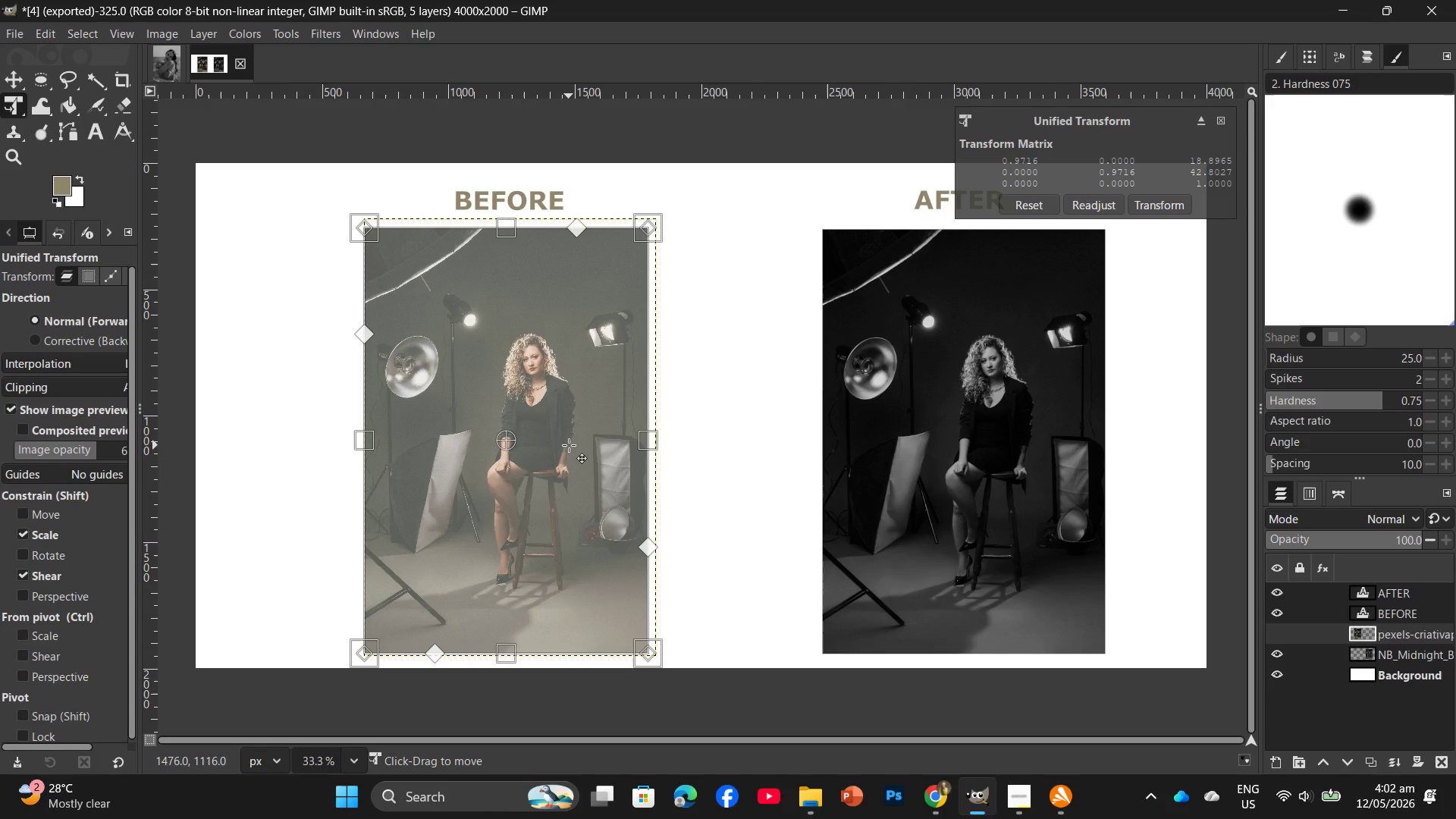 
key(Enter)
 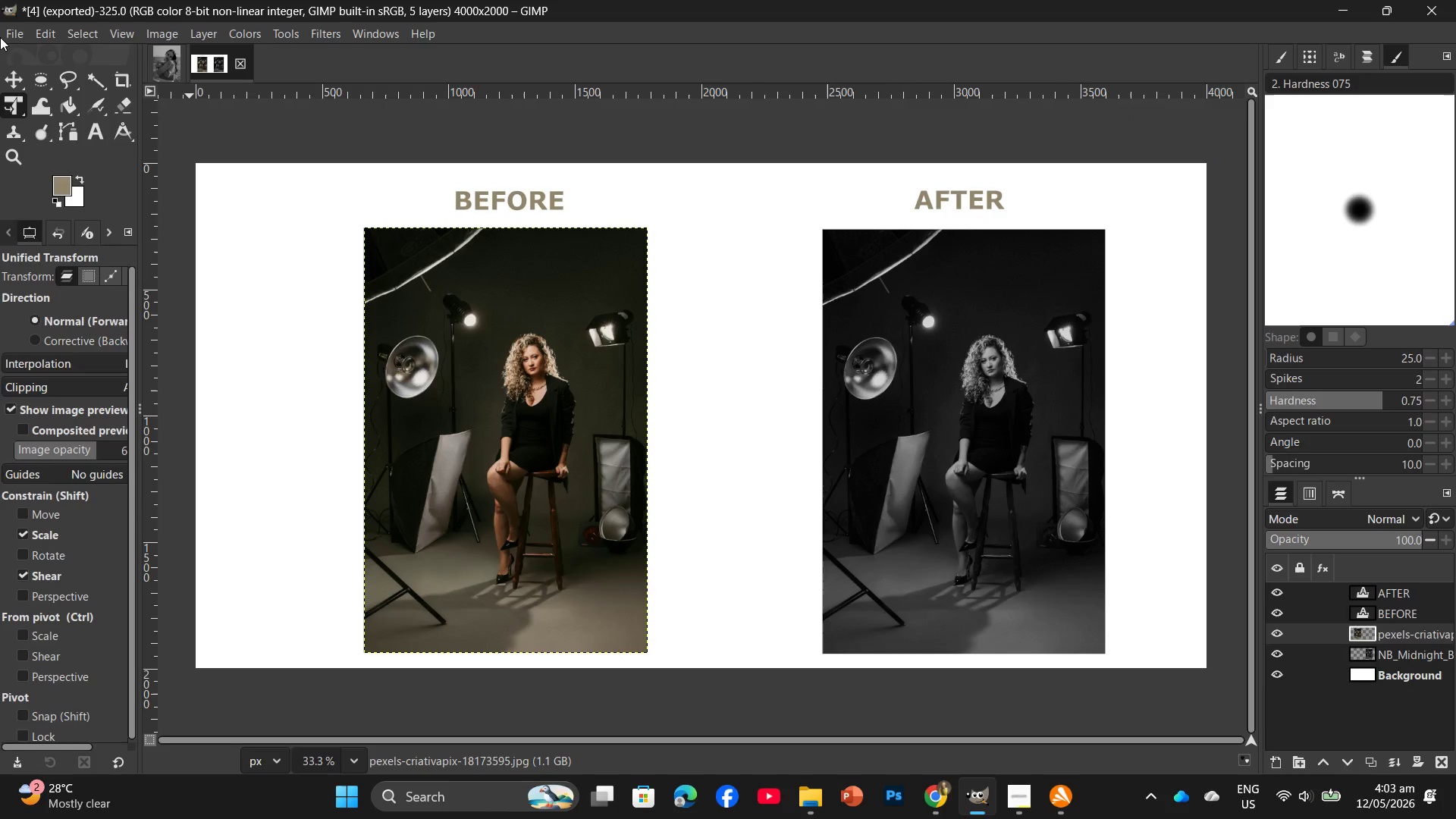 
left_click([96, 328])
 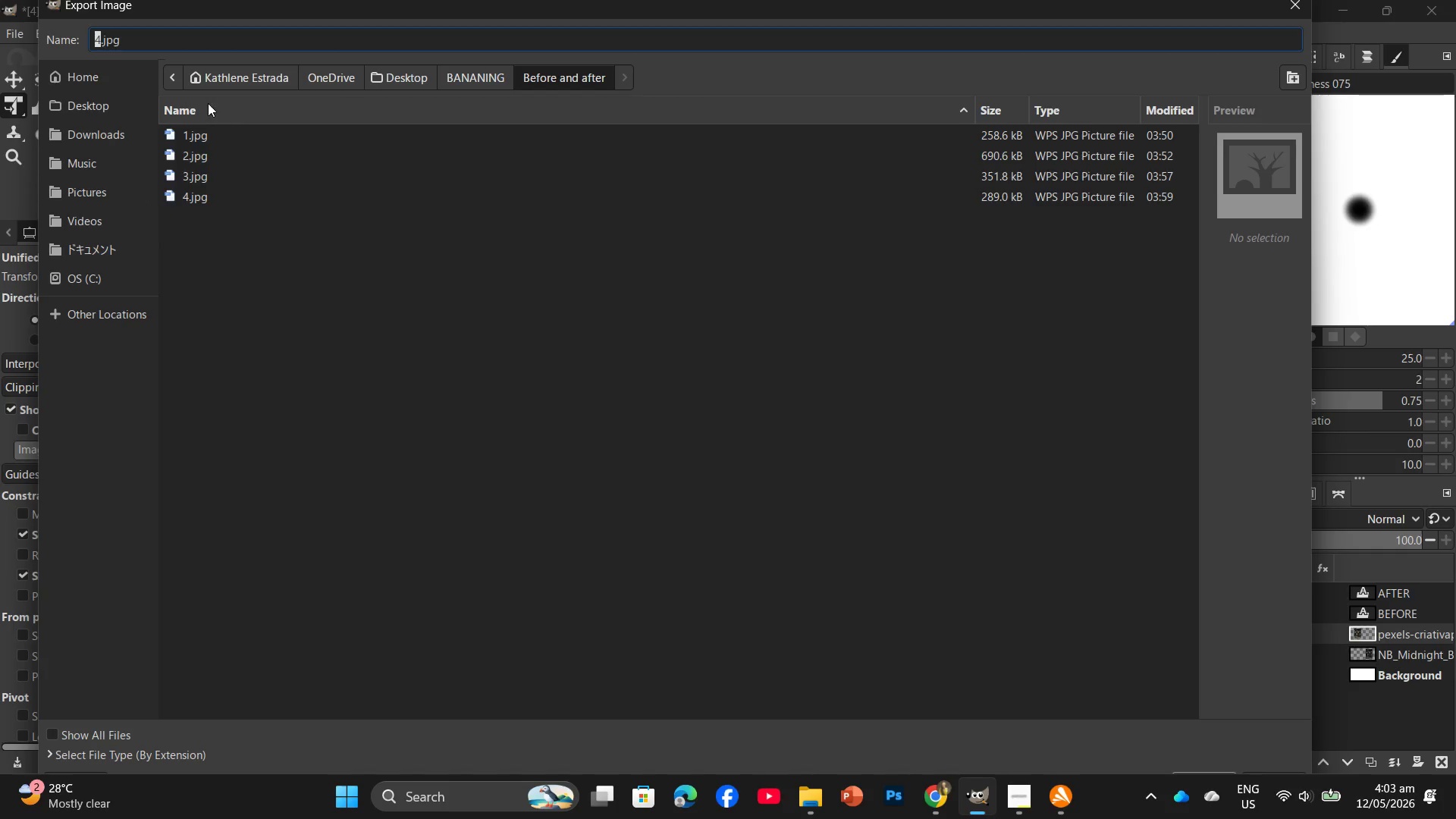 
key(Backspace)
 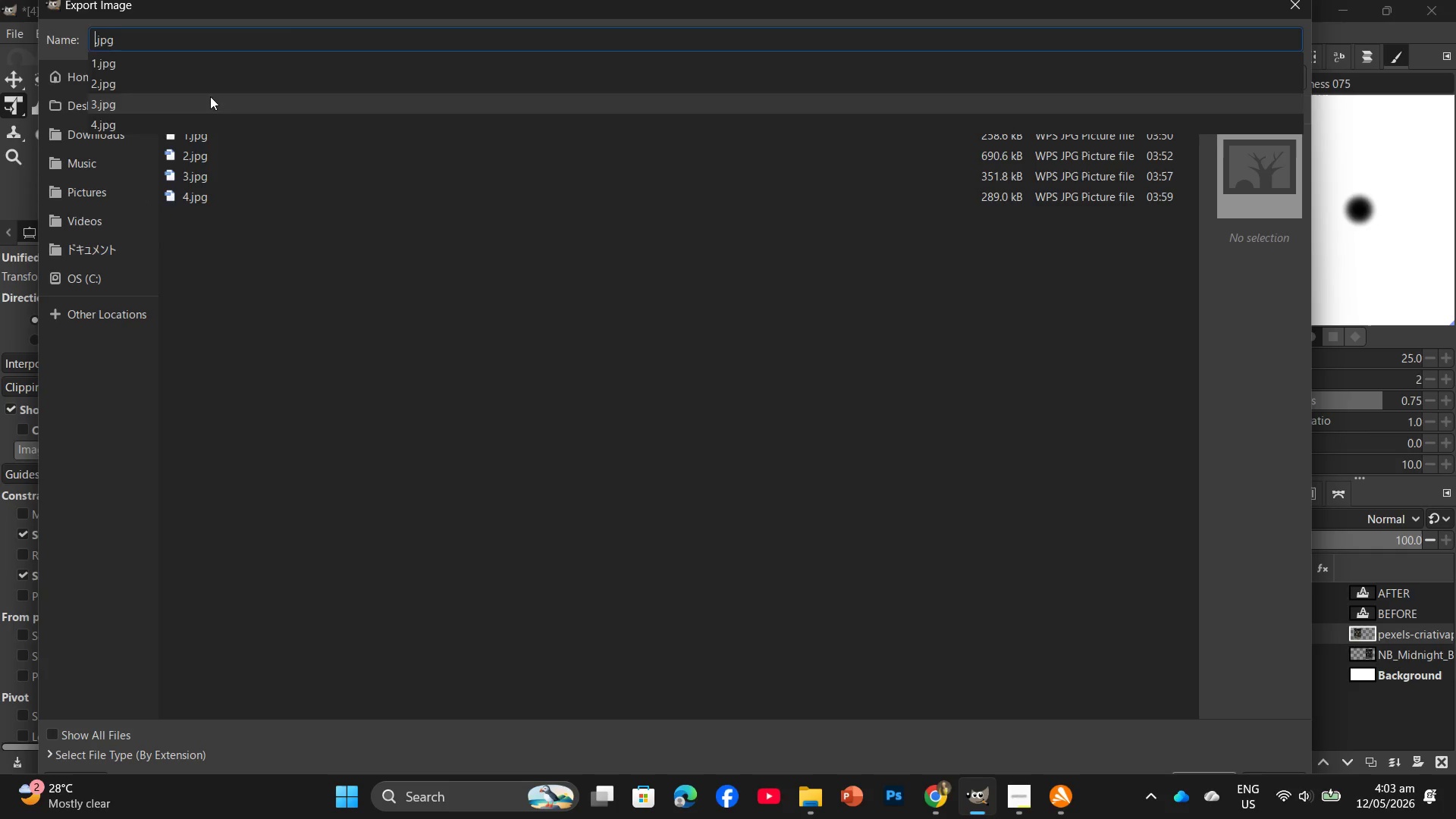 
key(Numpad5)
 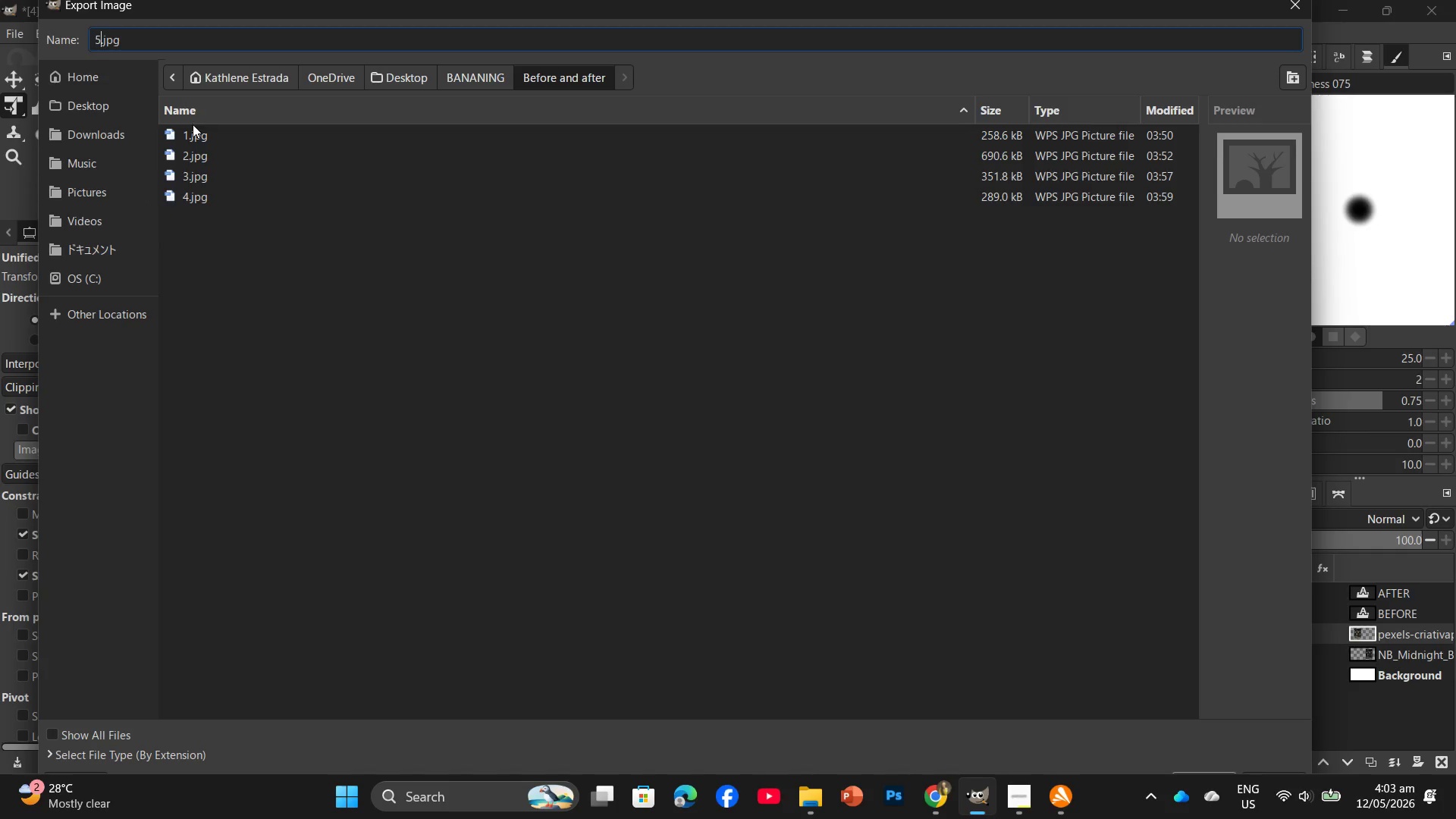 
key(Enter)
 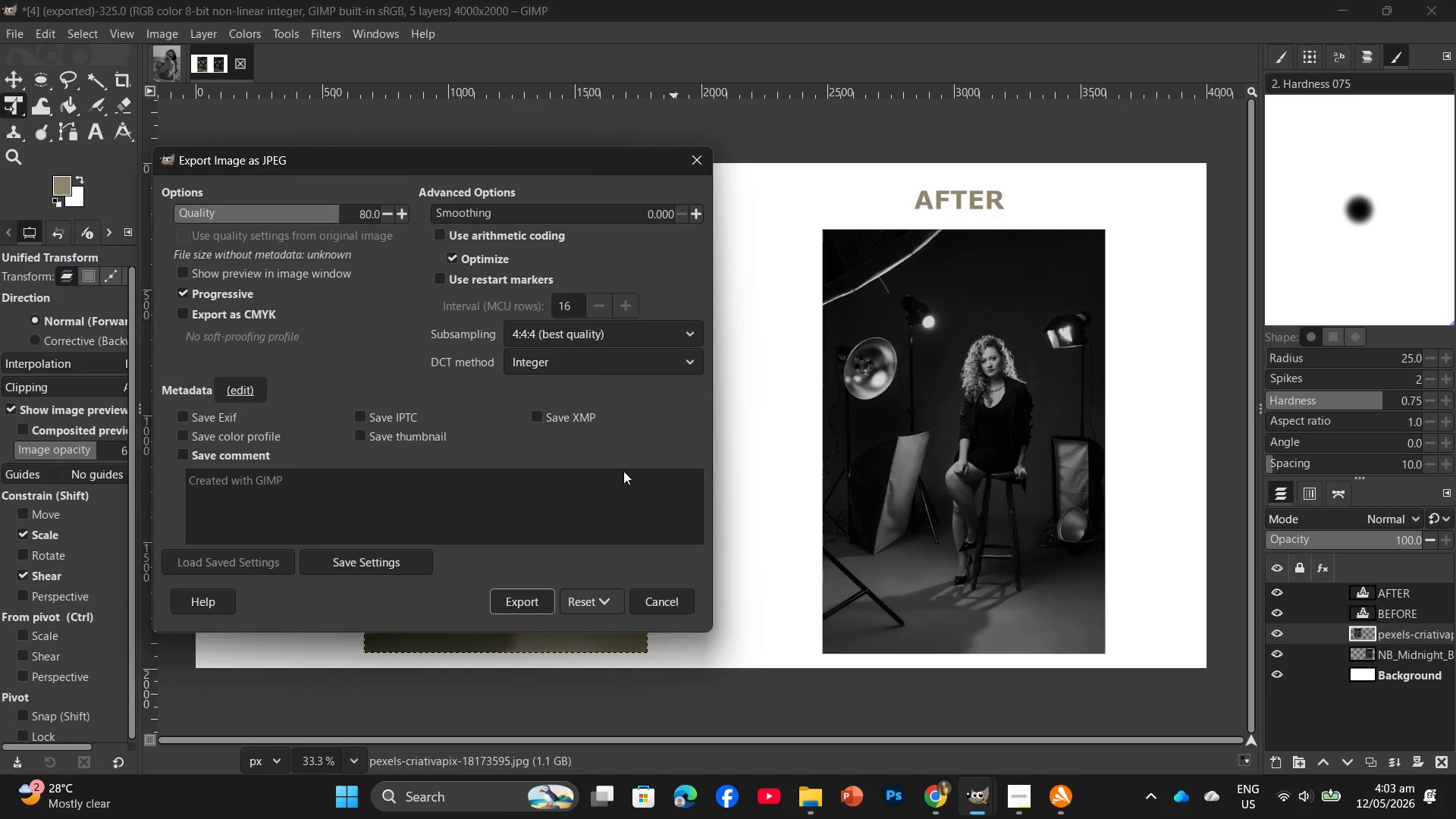 
left_click([529, 594])